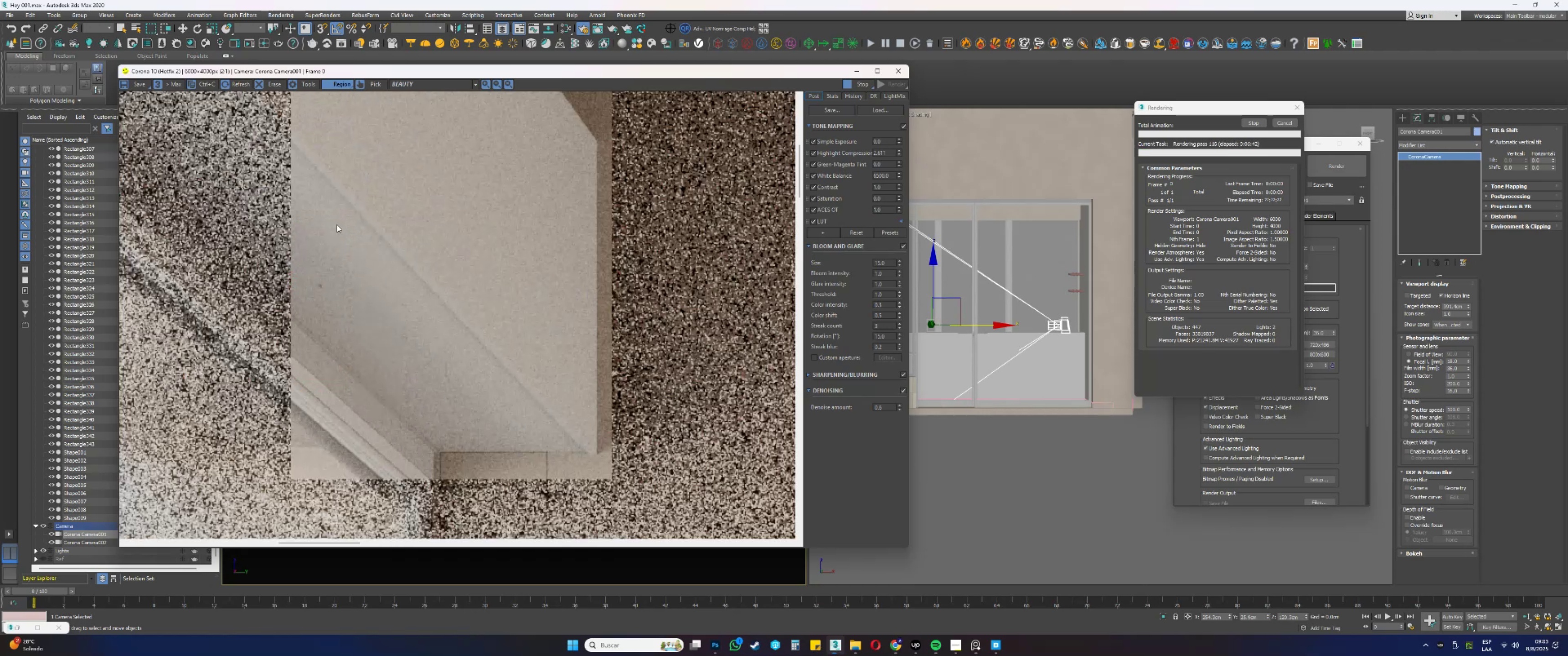 
scroll: coordinate [343, 234], scroll_direction: down, amount: 1.0
 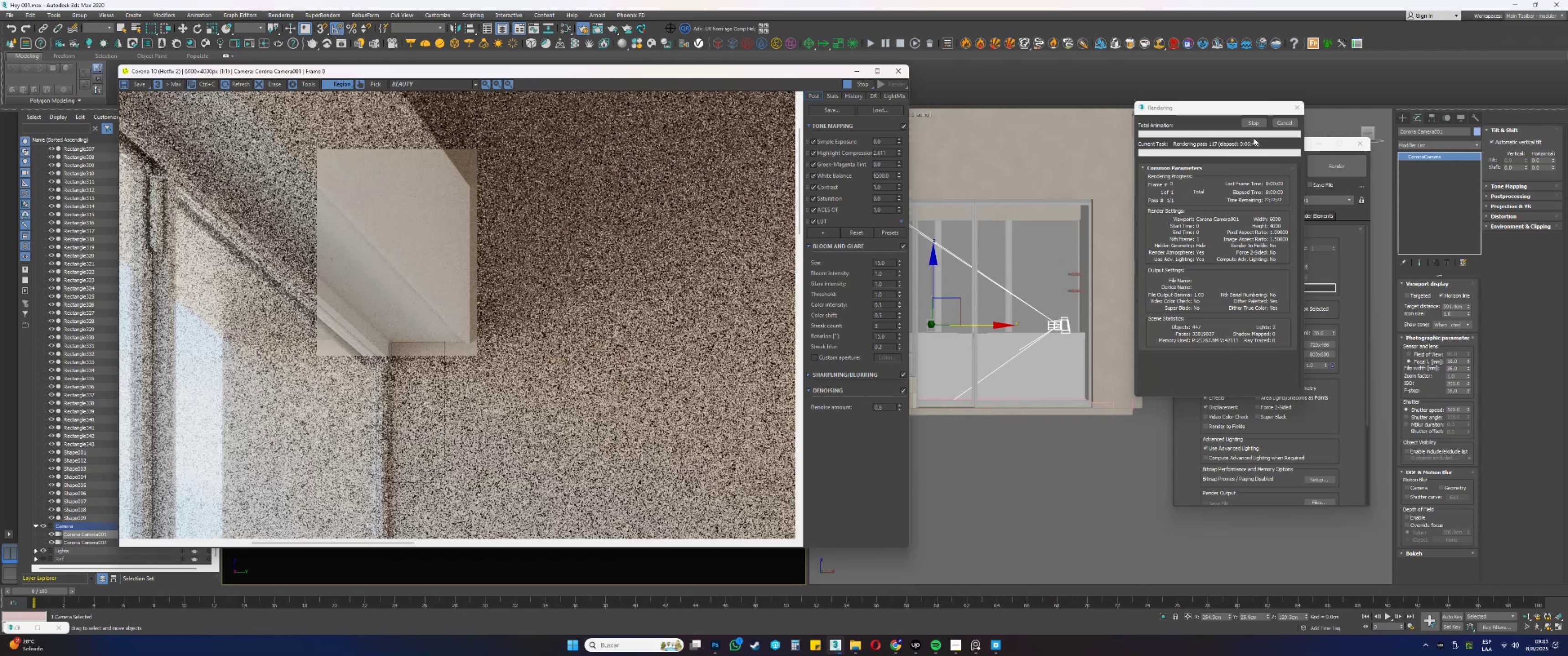 
left_click([1285, 123])
 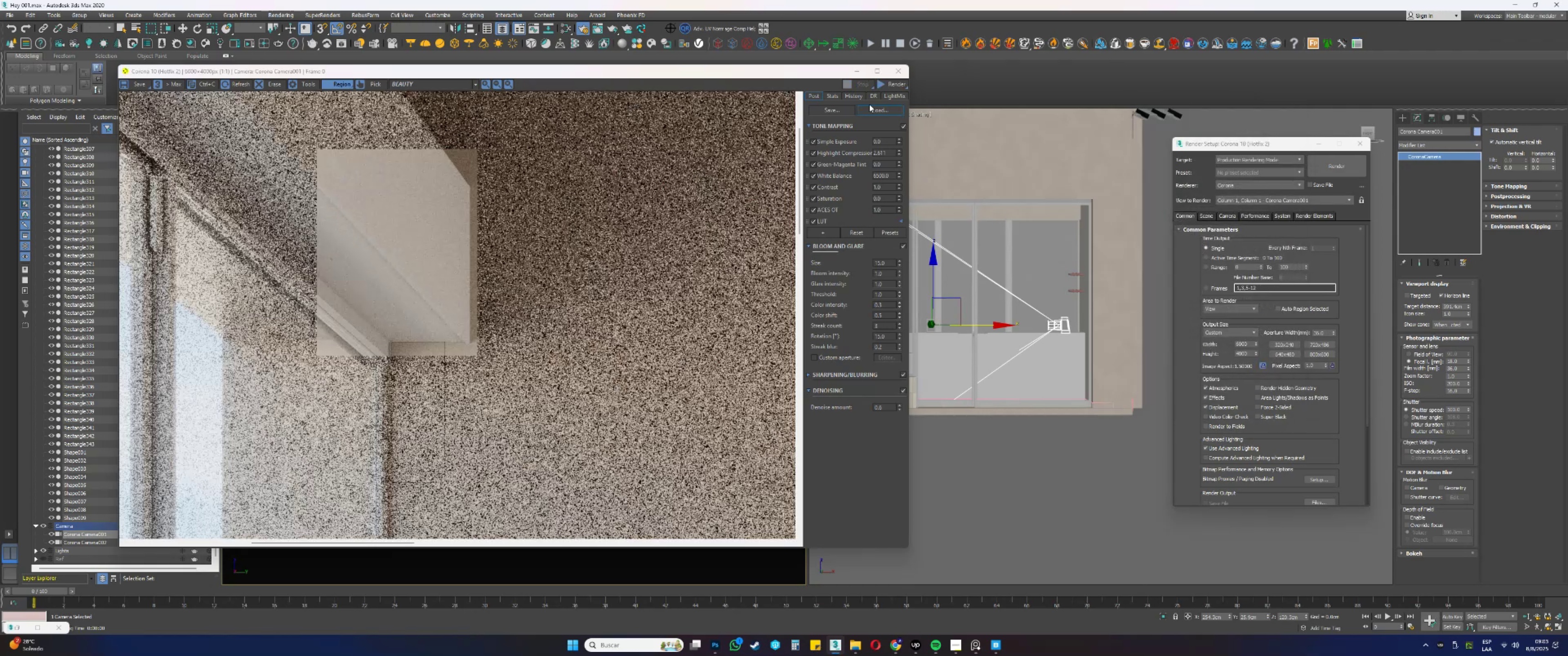 
left_click([859, 73])
 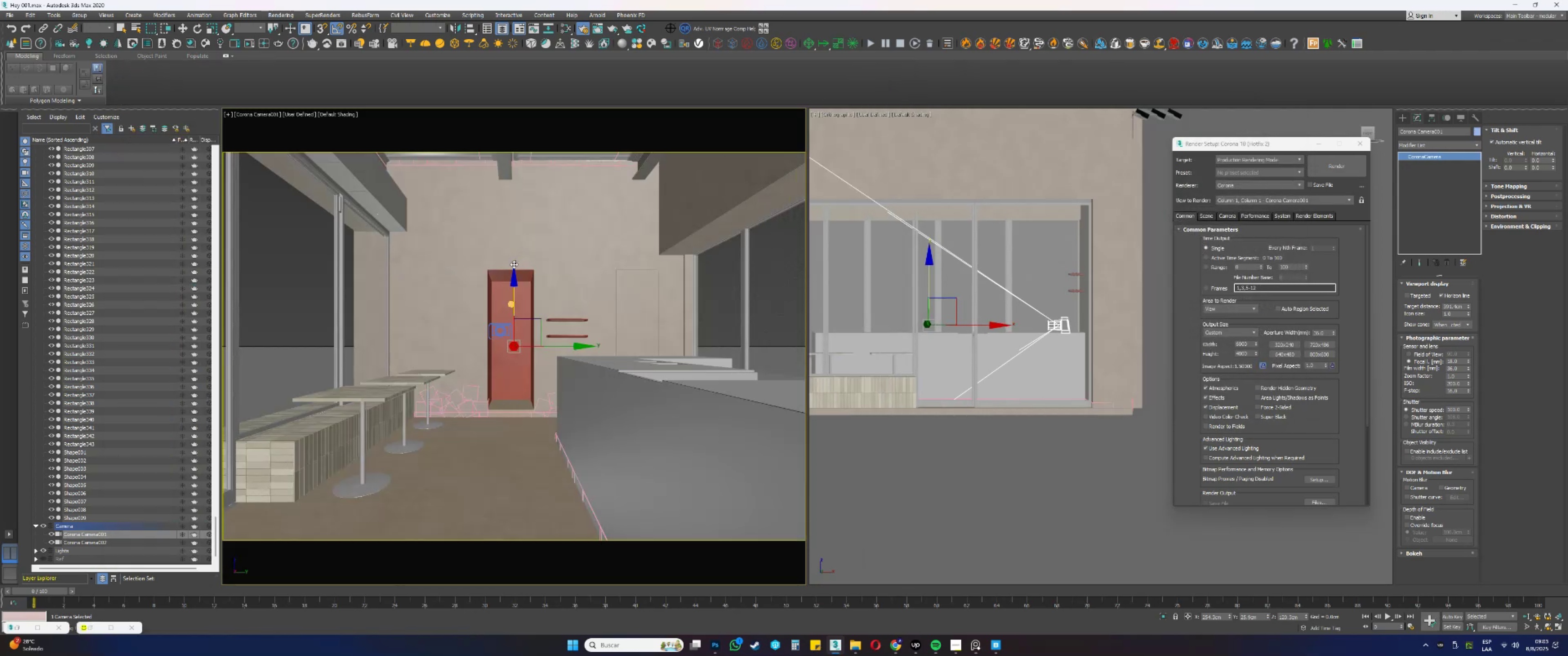 
key(Alt+AltLeft)
 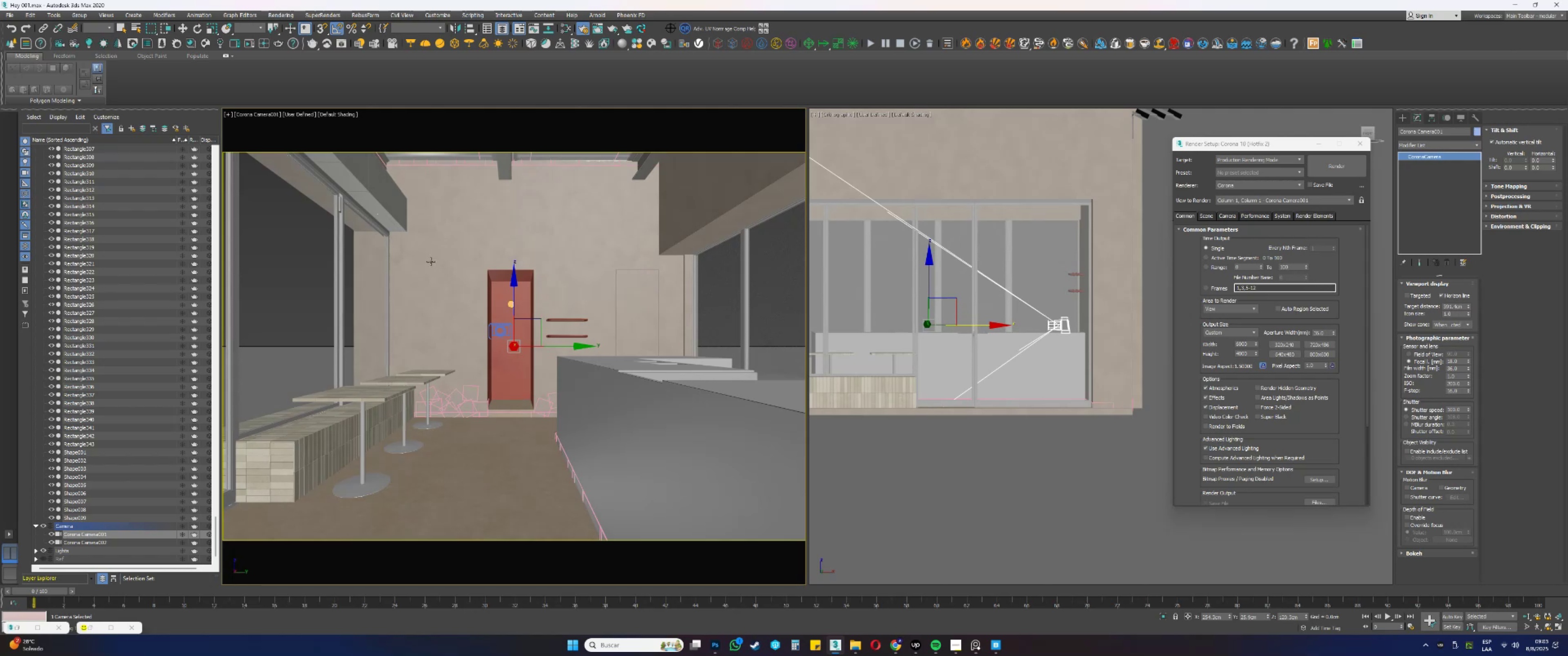 
key(Alt+W)
 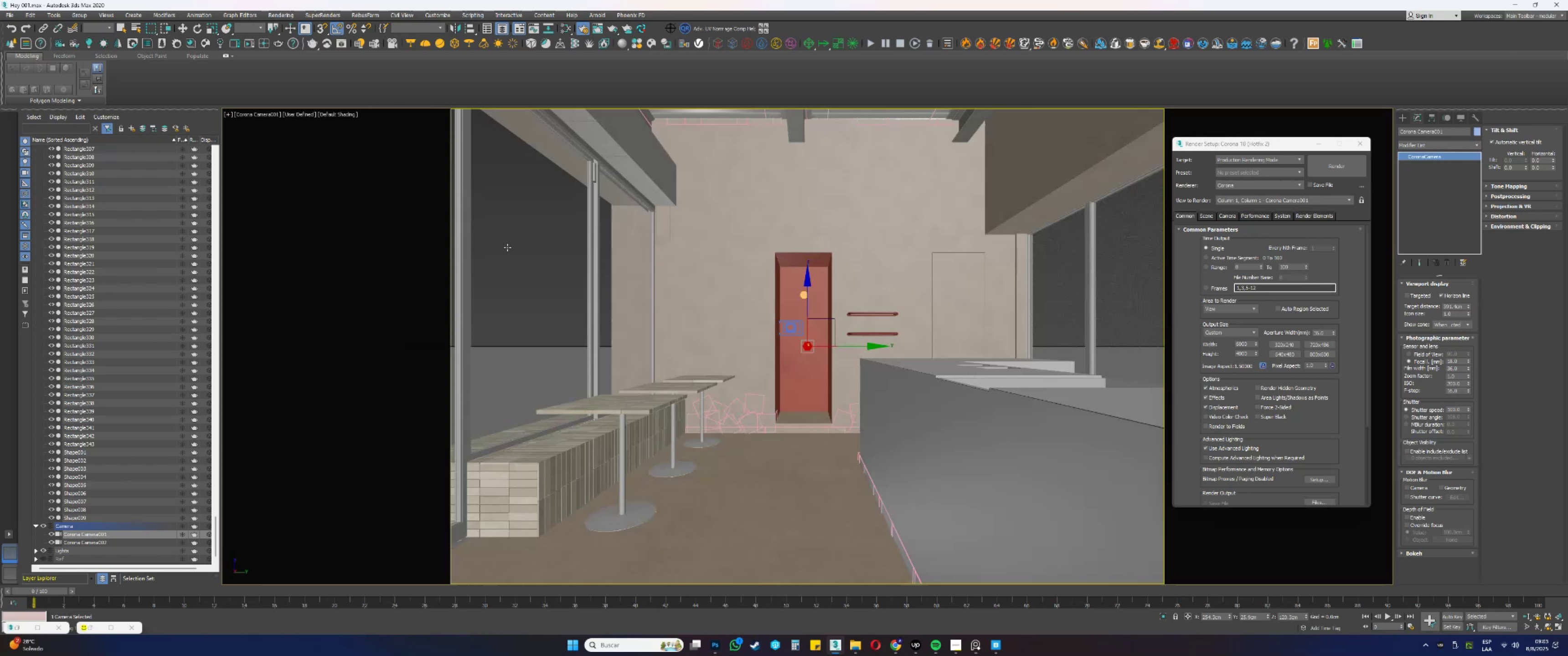 
key(Alt+AltLeft)
 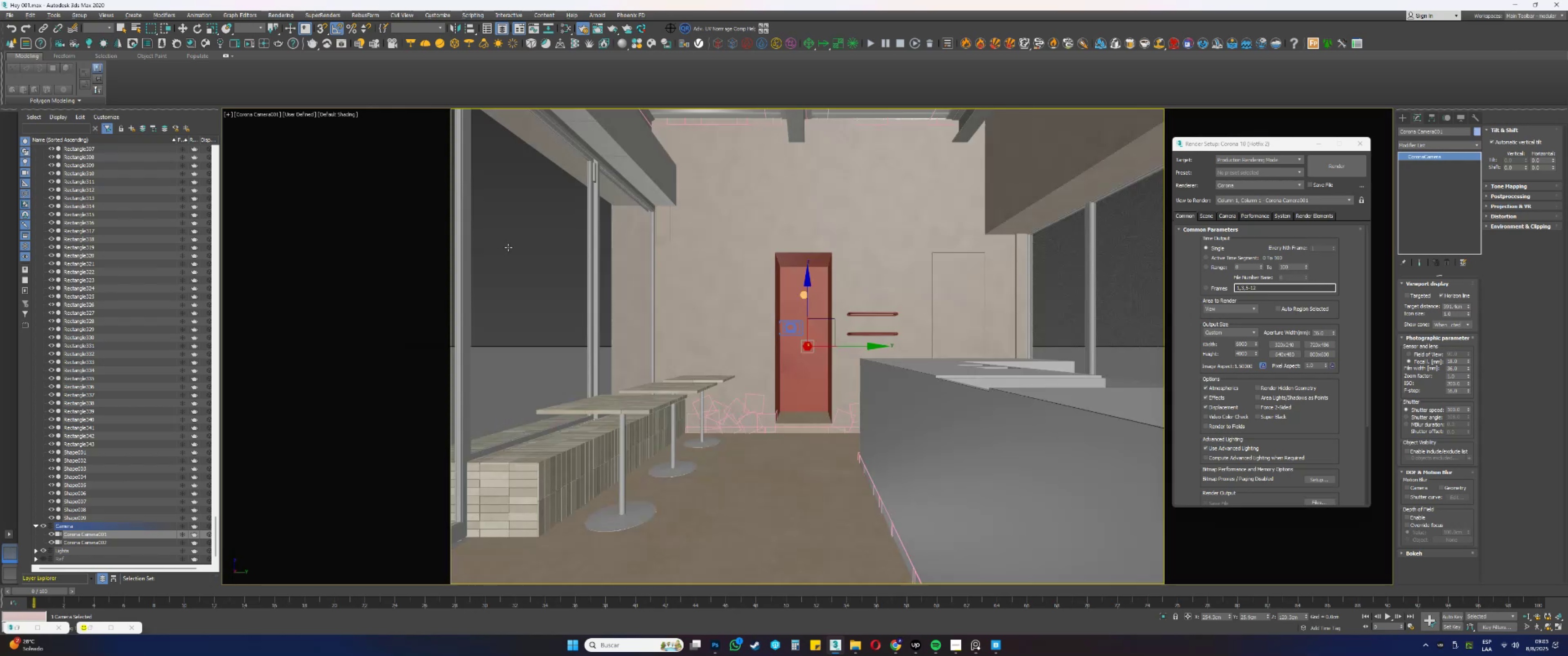 
key(Alt+W)
 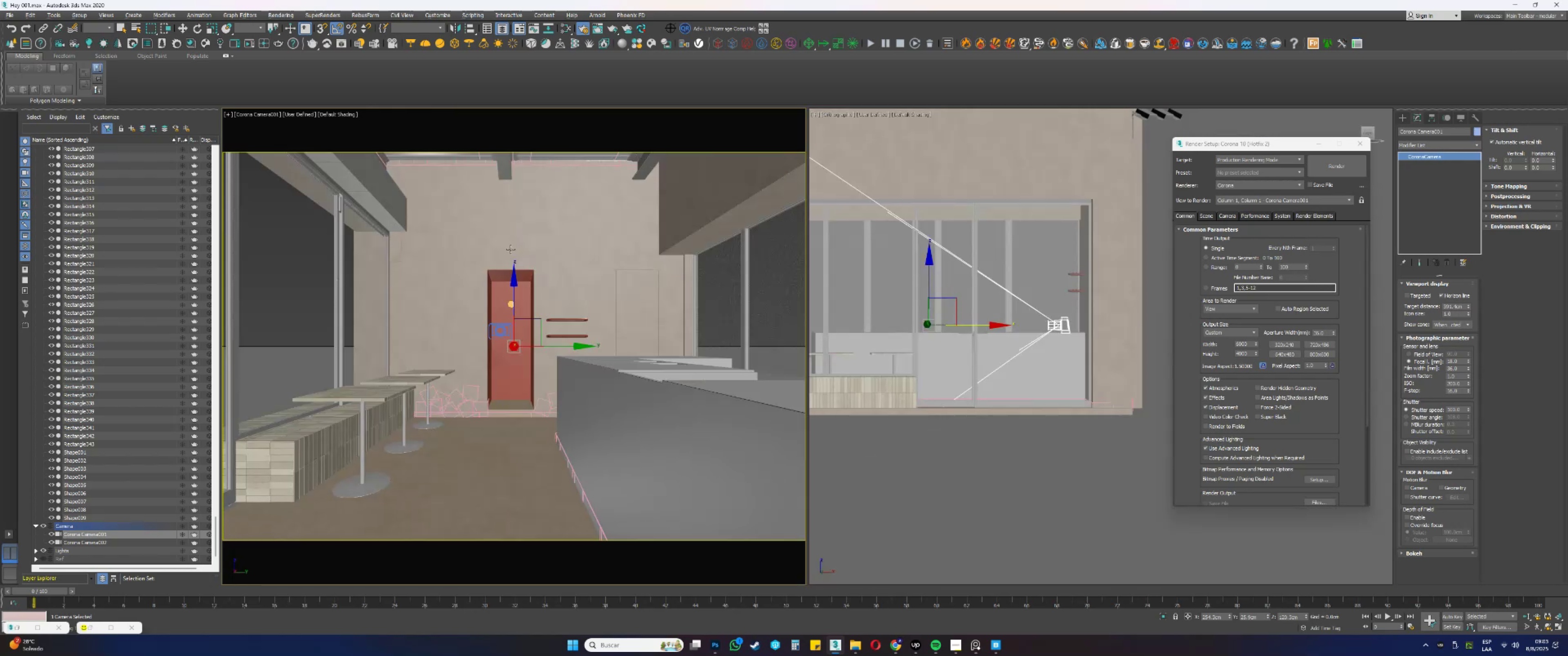 
key(Alt+AltLeft)
 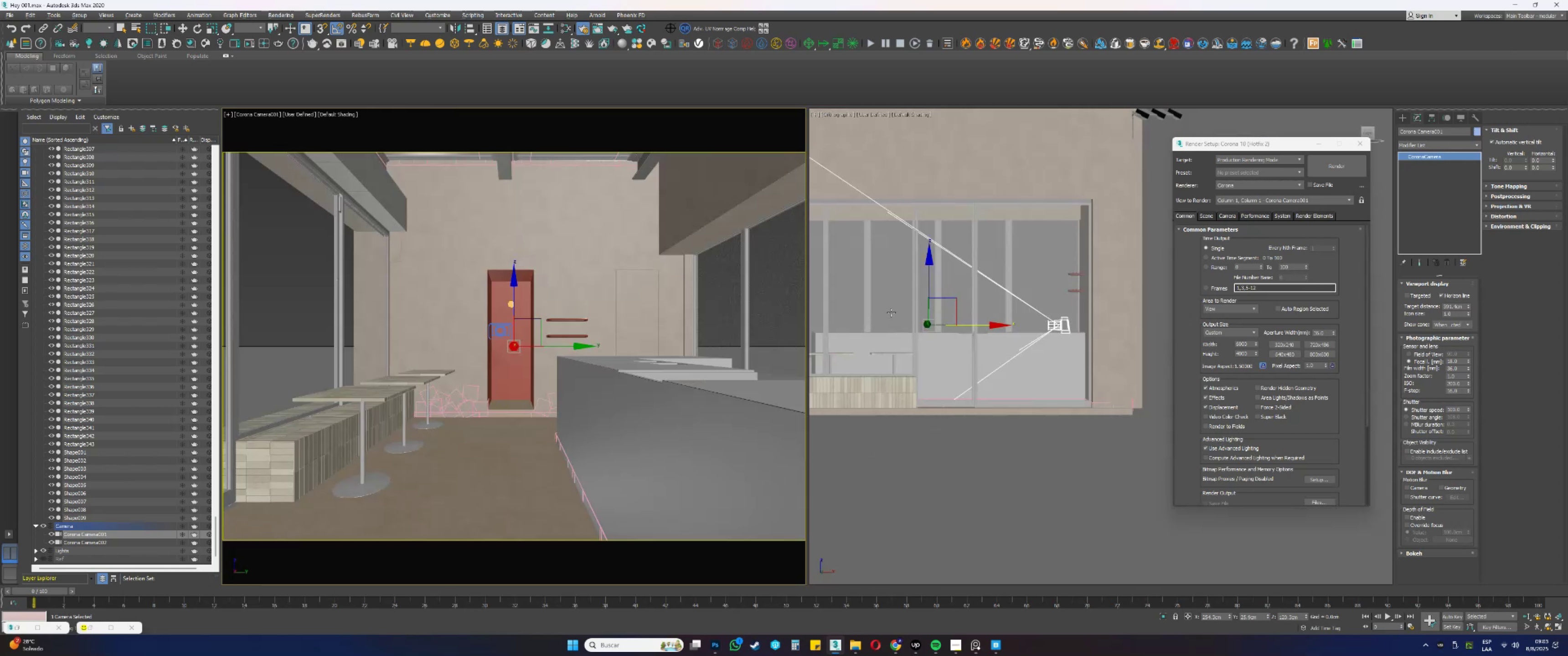 
key(Alt+W)
 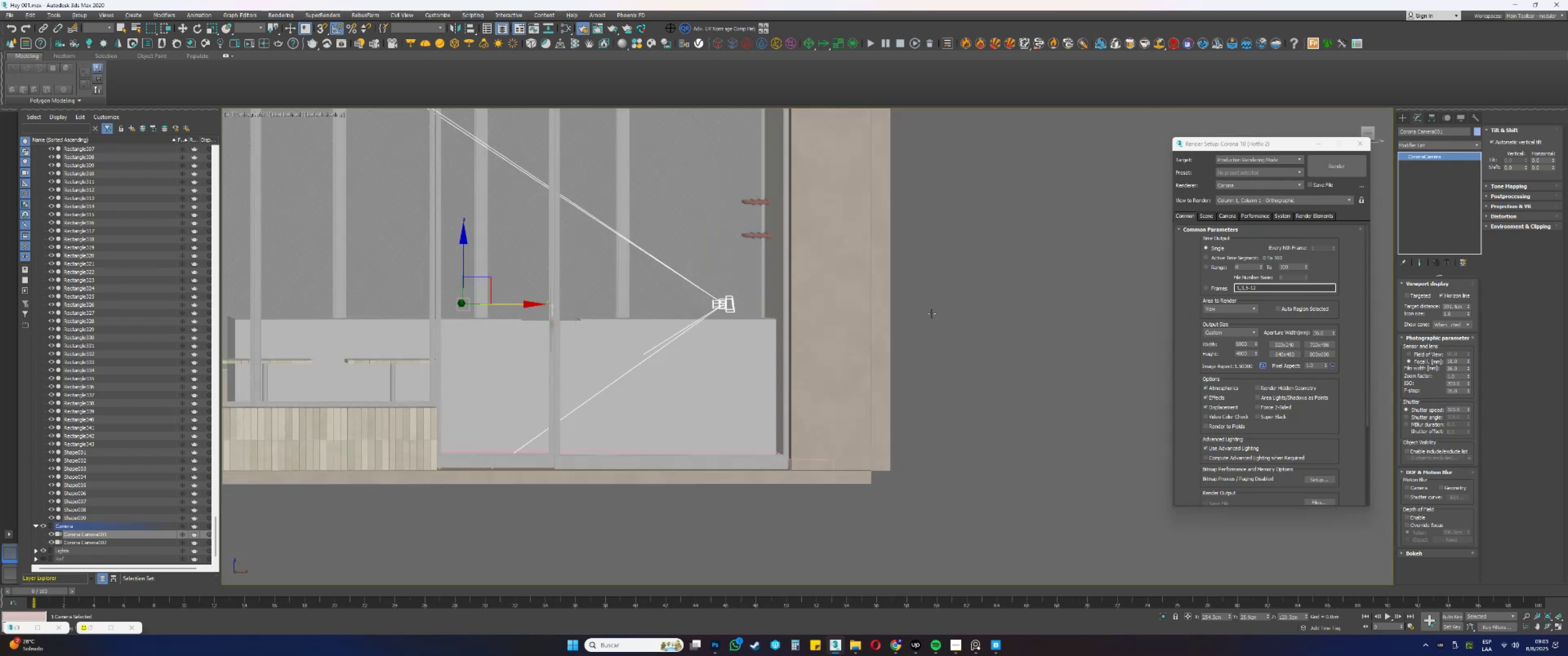 
hold_key(key=AltLeft, duration=0.68)
 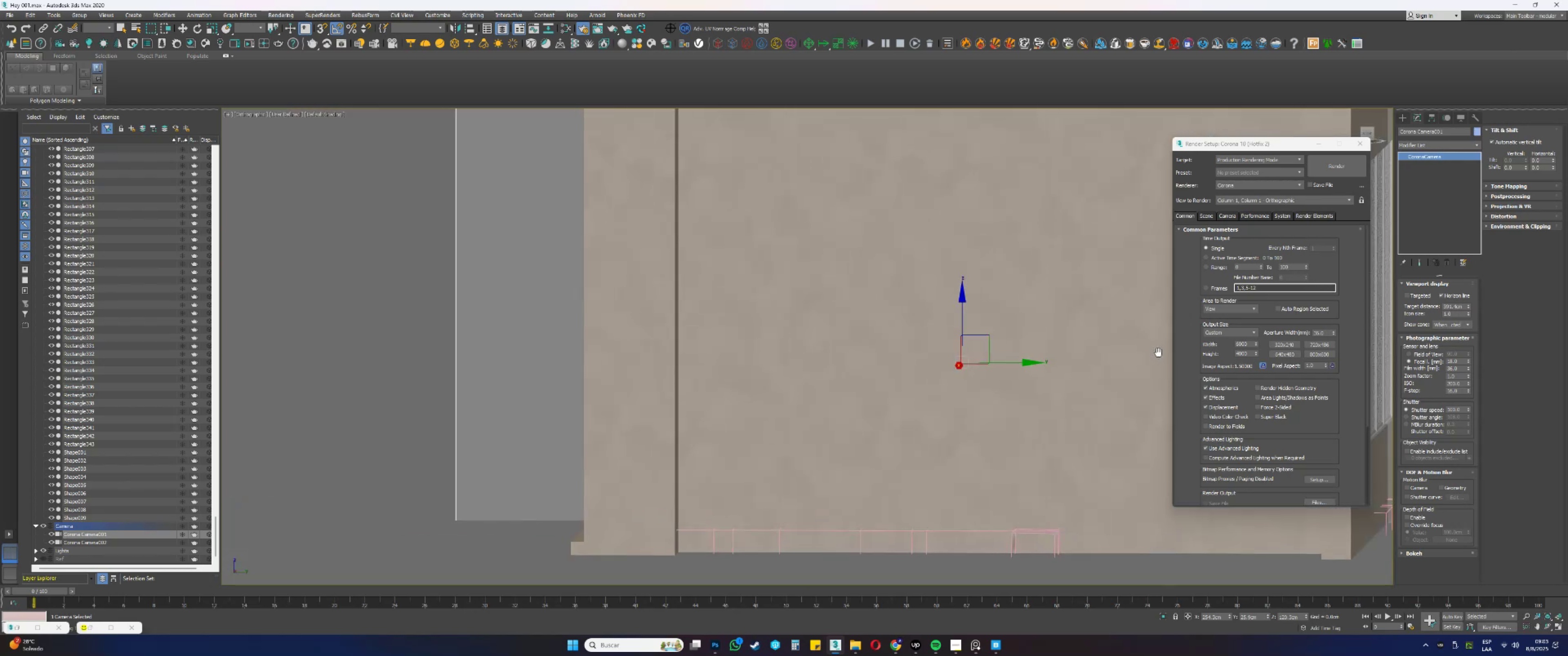 
hold_key(key=AltLeft, duration=0.38)
 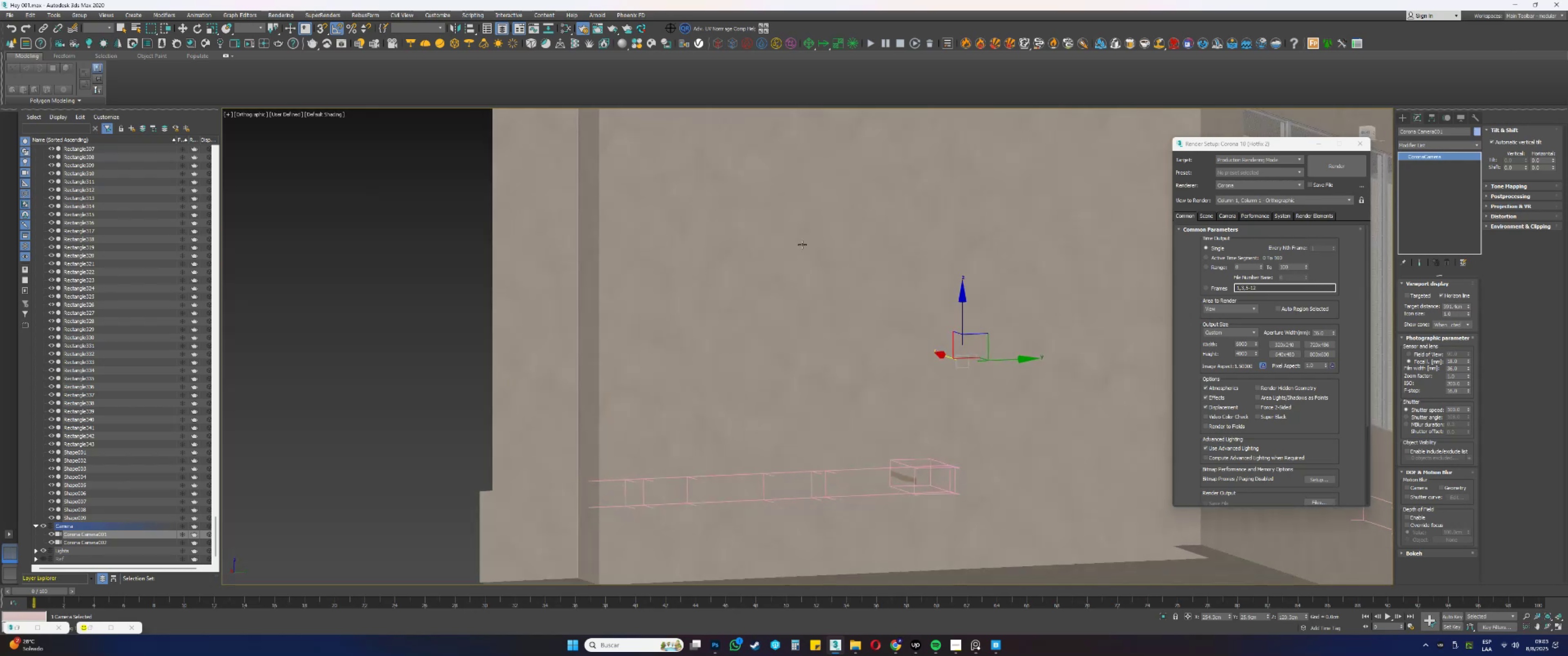 
hold_key(key=ControlLeft, duration=1.01)
 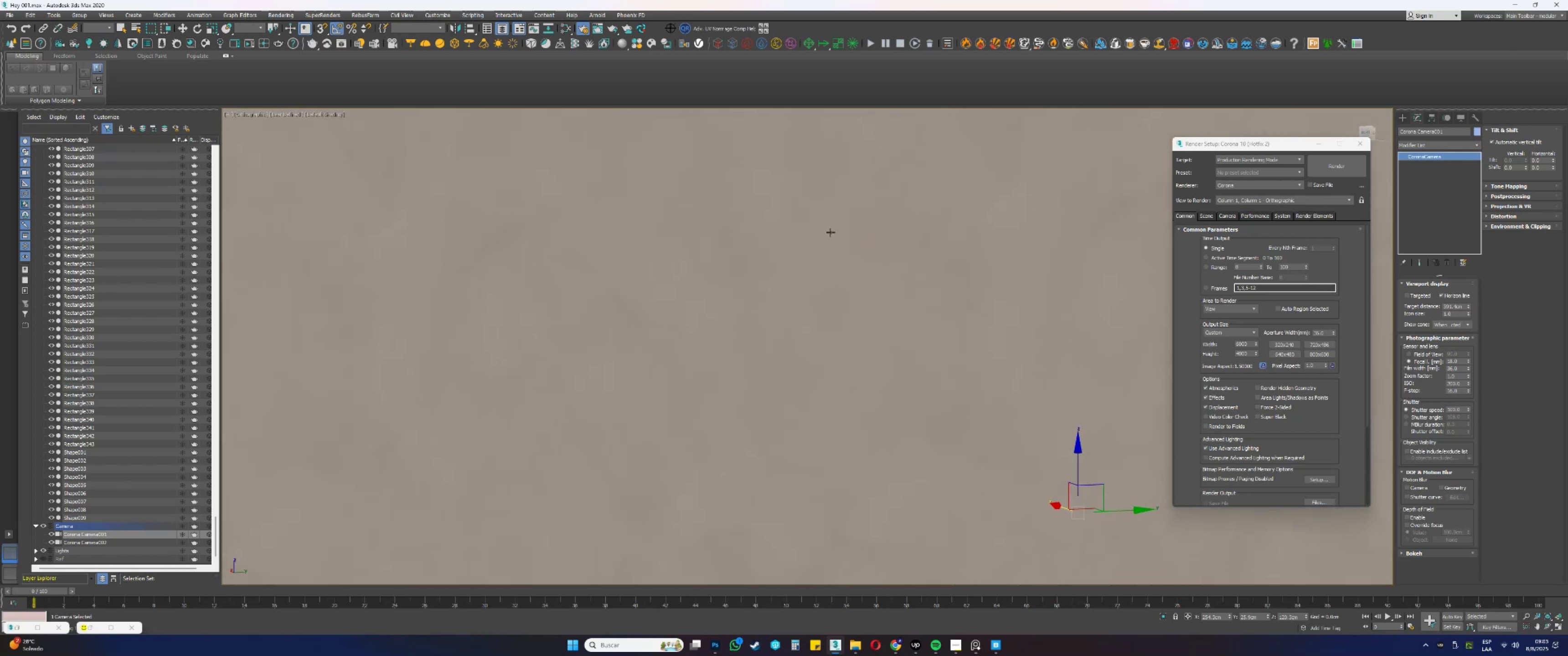 
hold_key(key=AltLeft, duration=1.02)
 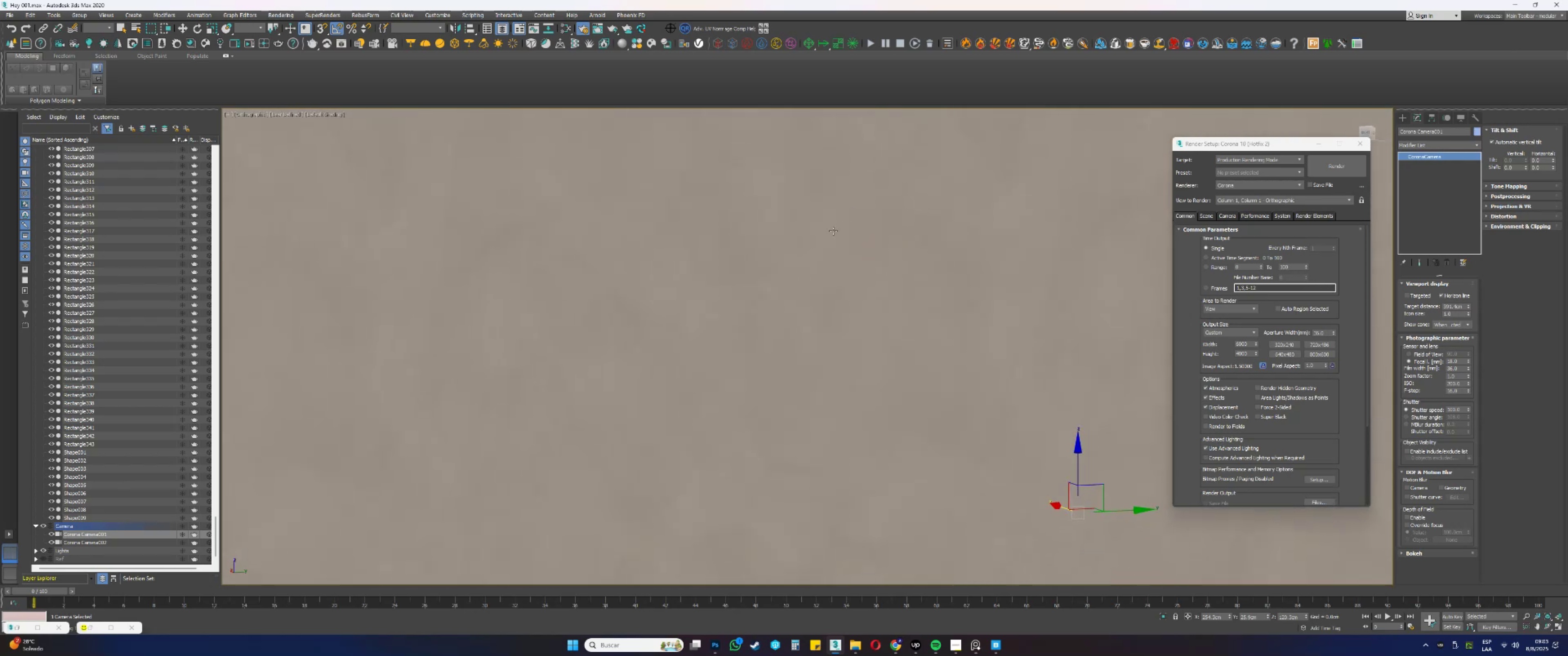 
type(pz)
 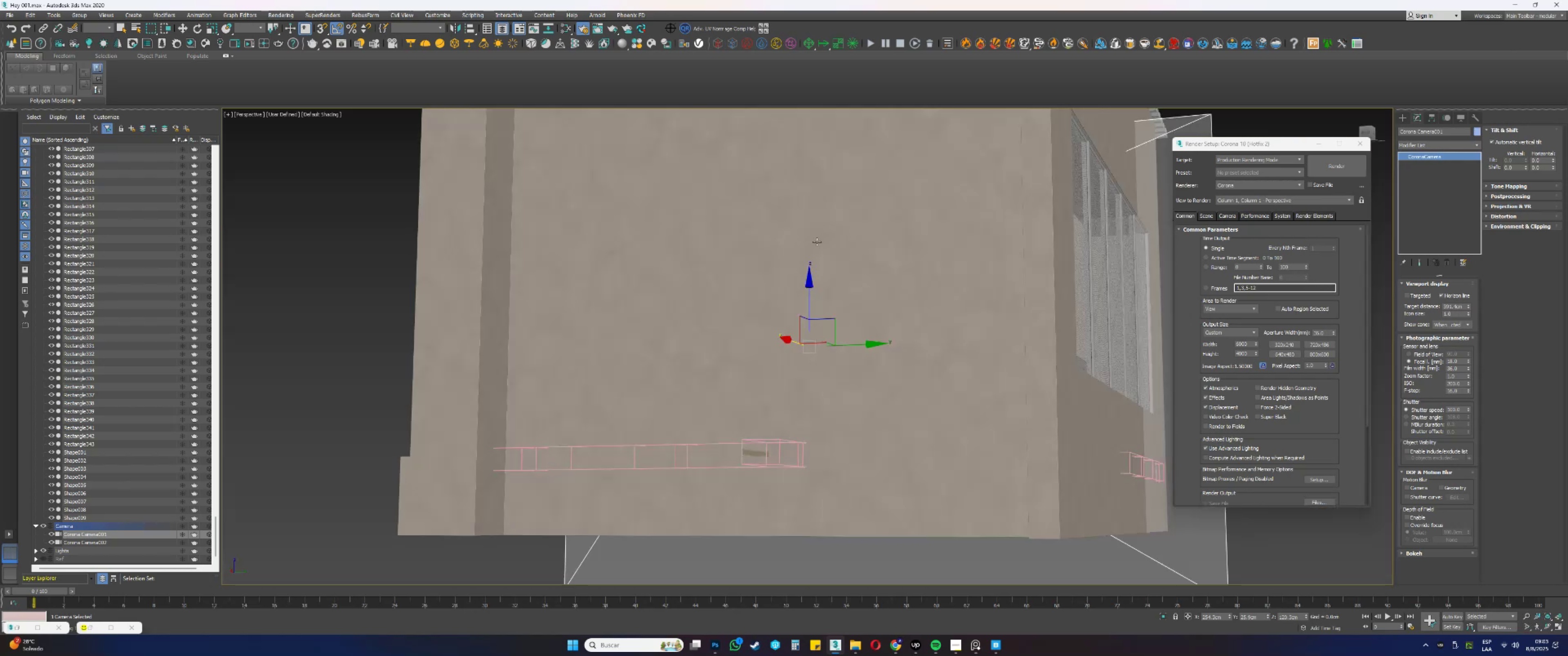 
hold_key(key=ControlLeft, duration=2.97)
 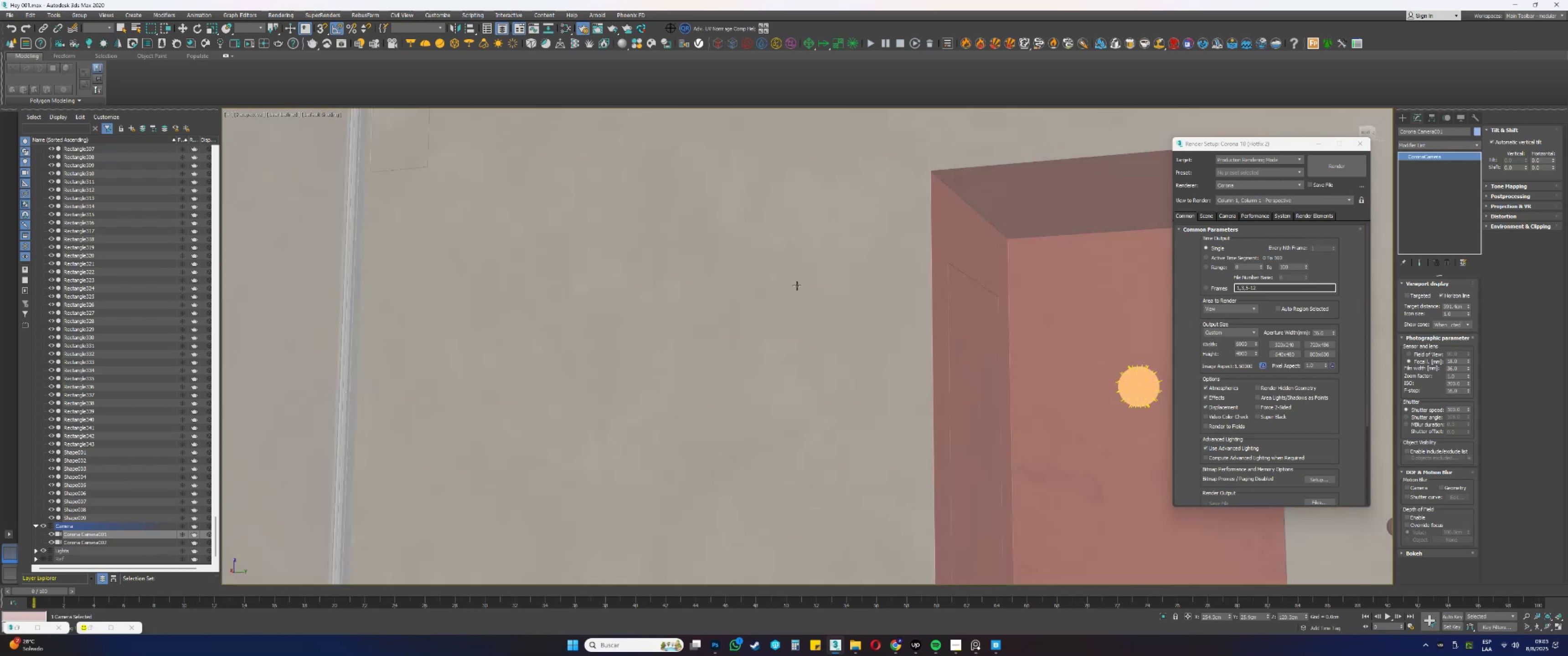 
hold_key(key=AltLeft, duration=1.52)
 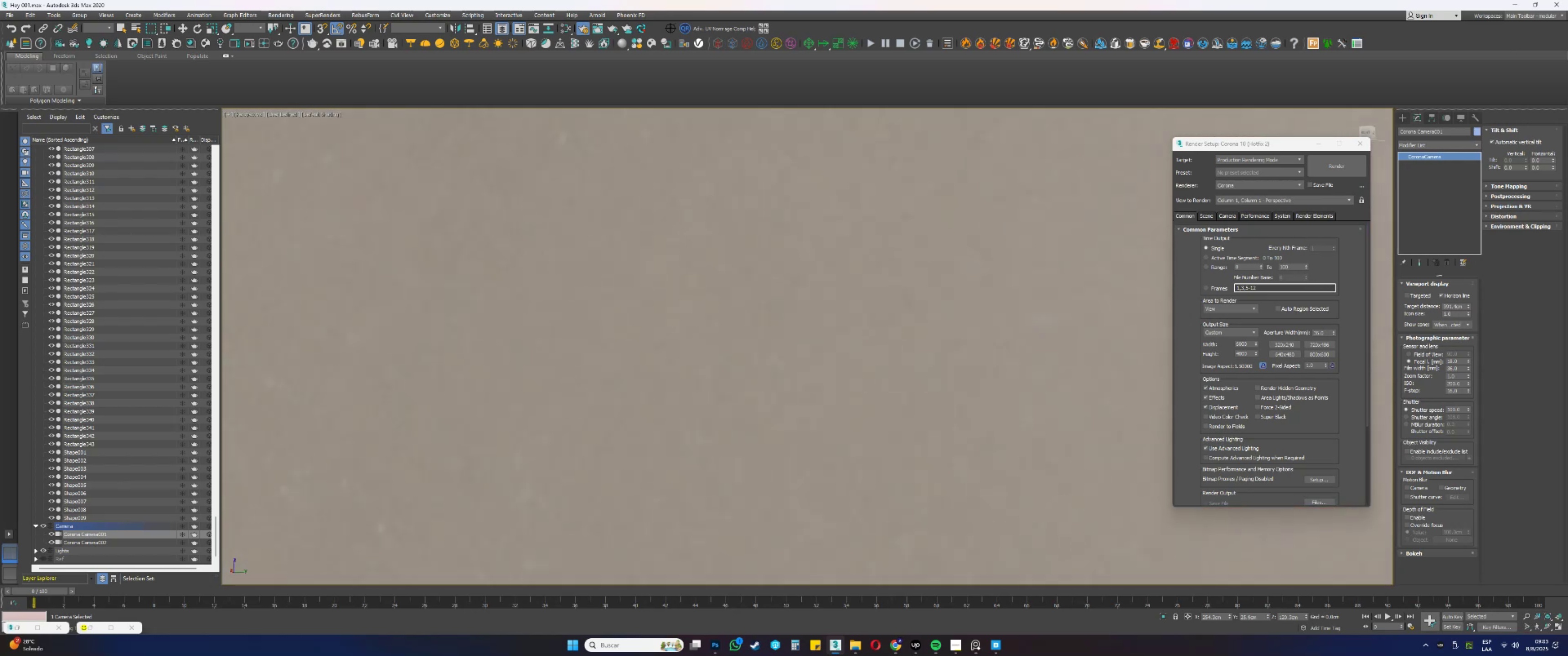 
hold_key(key=AltLeft, duration=1.49)
 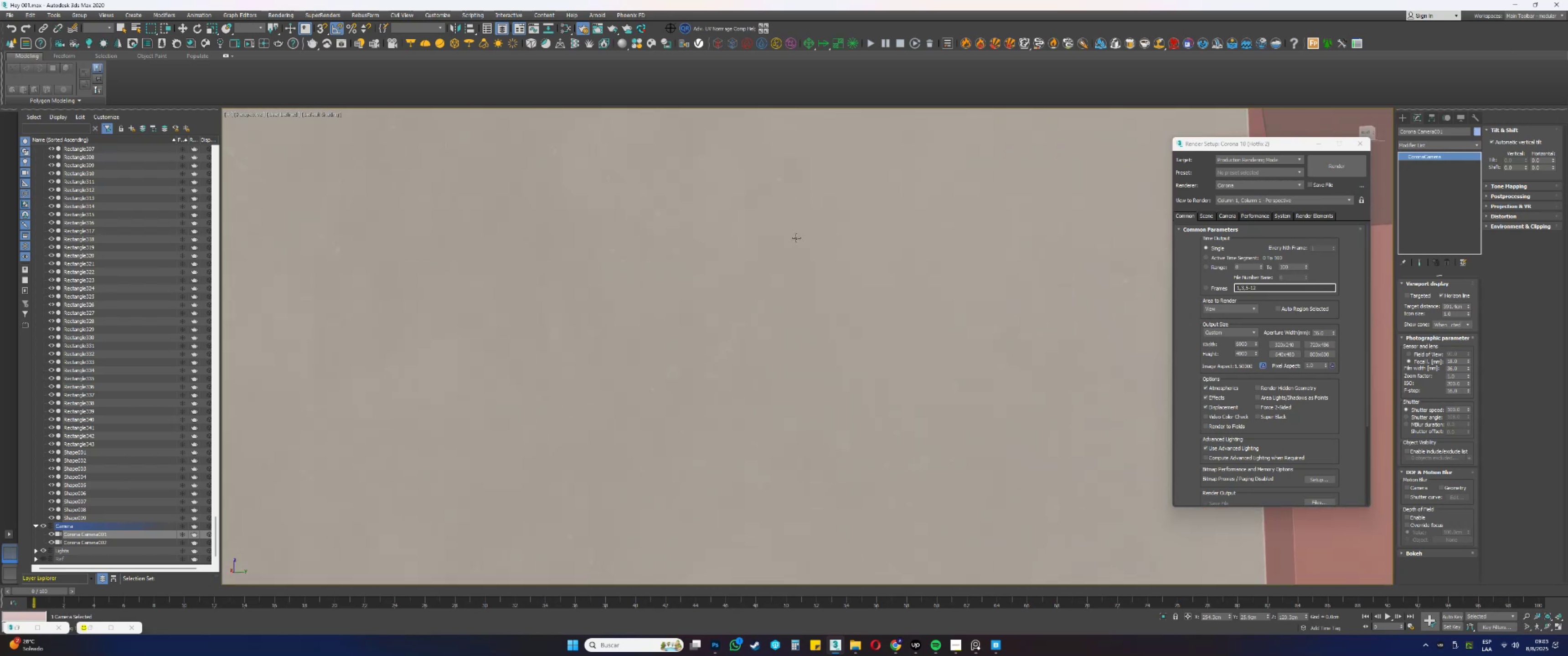 
scroll: coordinate [797, 245], scroll_direction: down, amount: 1.0
 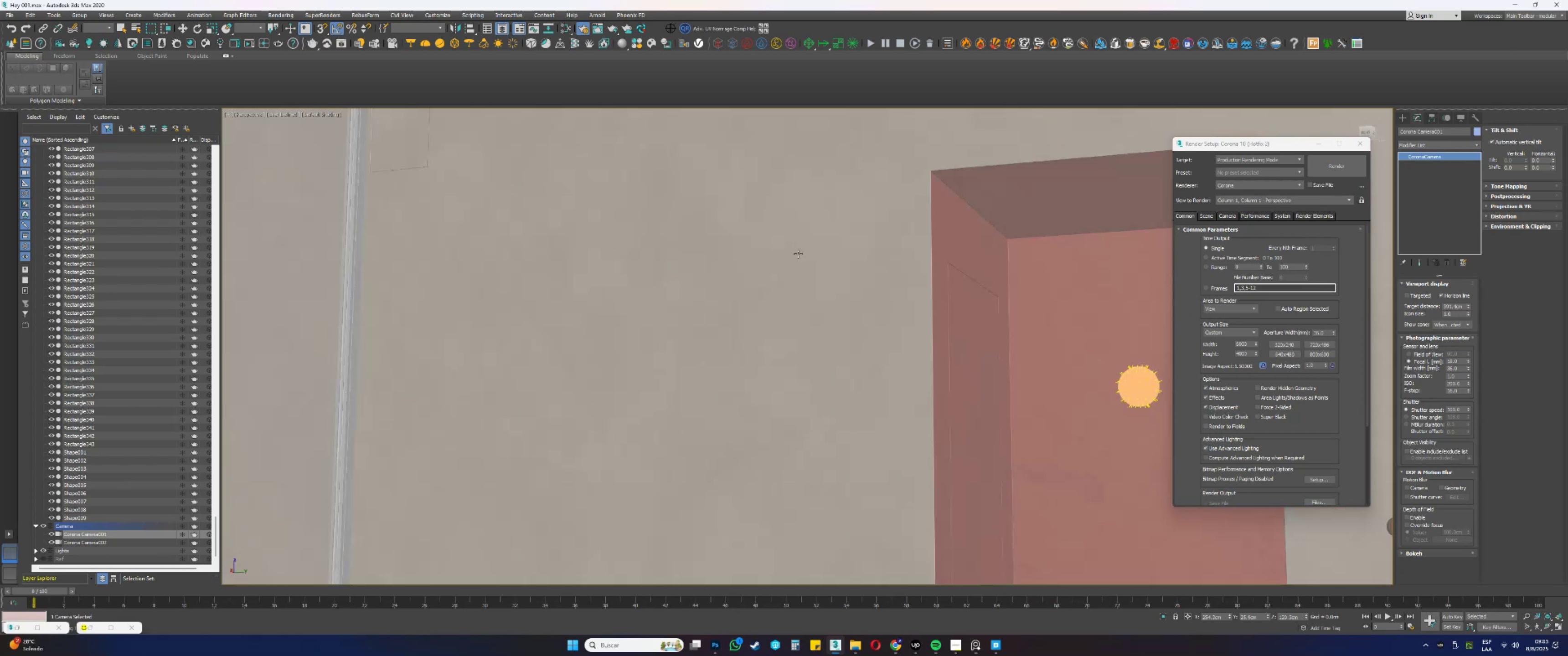 
hold_key(key=AltLeft, duration=0.57)
 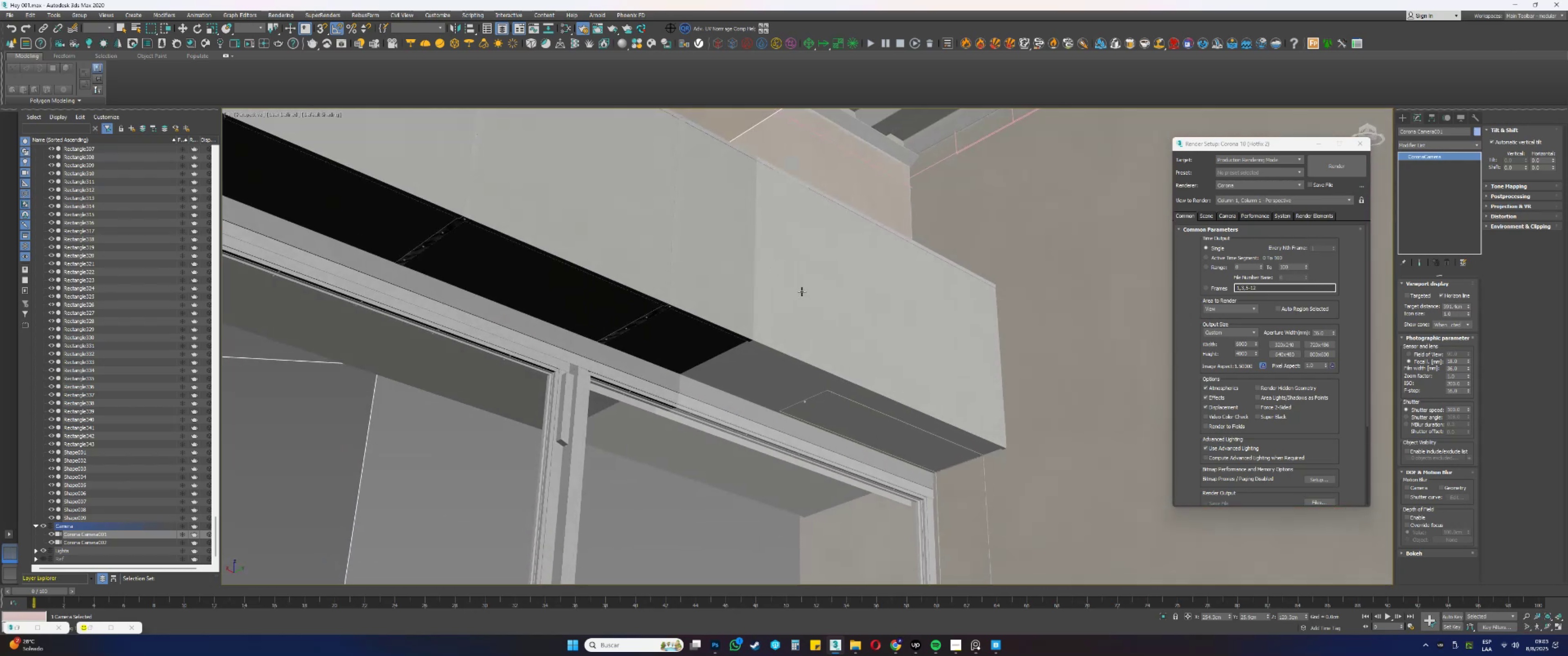 
hold_key(key=AltLeft, duration=0.55)
 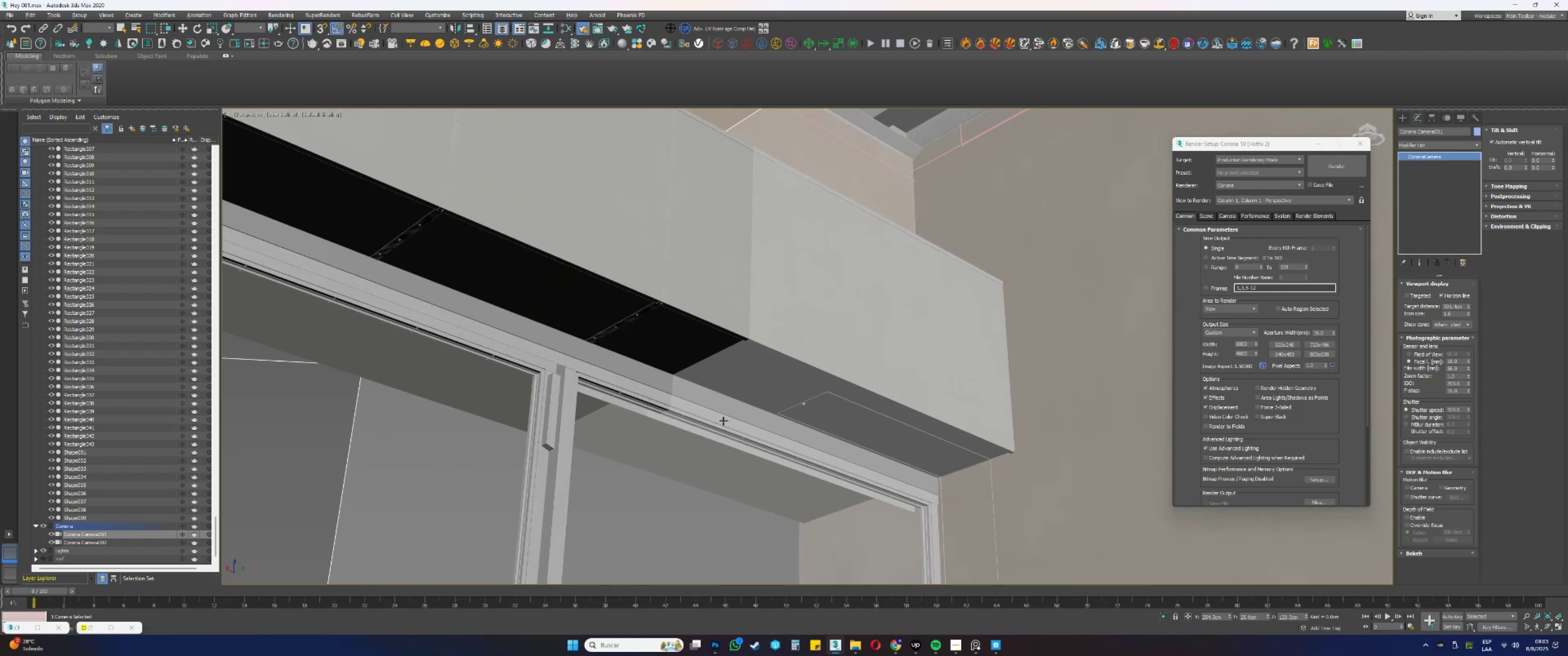 
hold_key(key=ControlLeft, duration=0.5)
 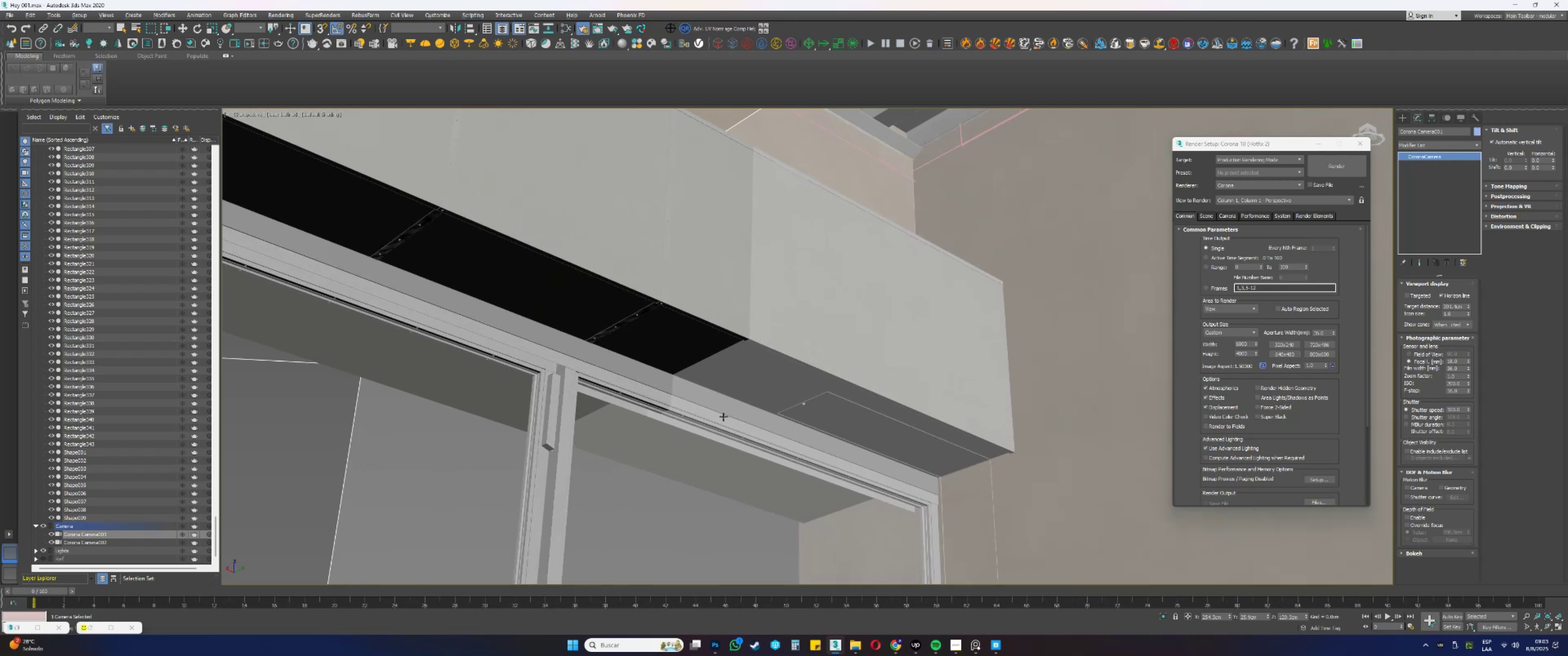 
key(F3)
 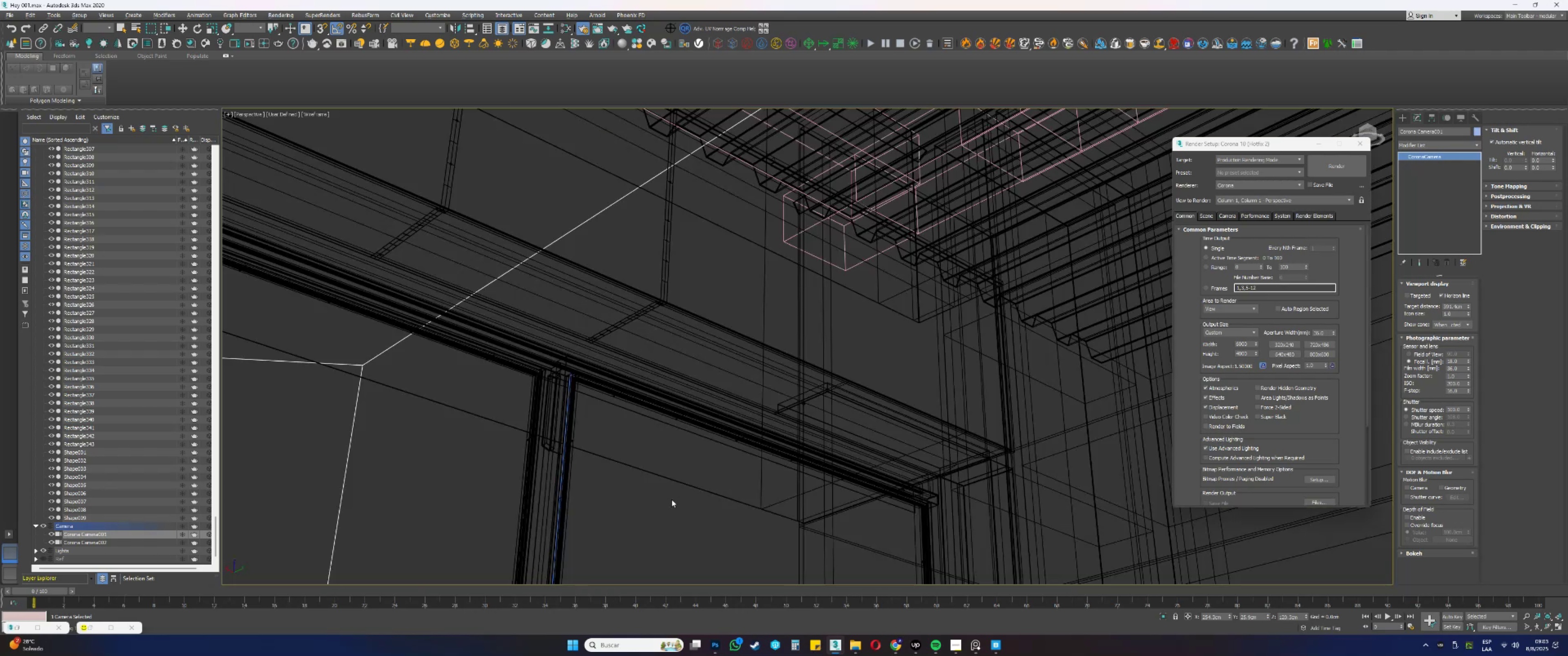 
left_click([671, 500])
 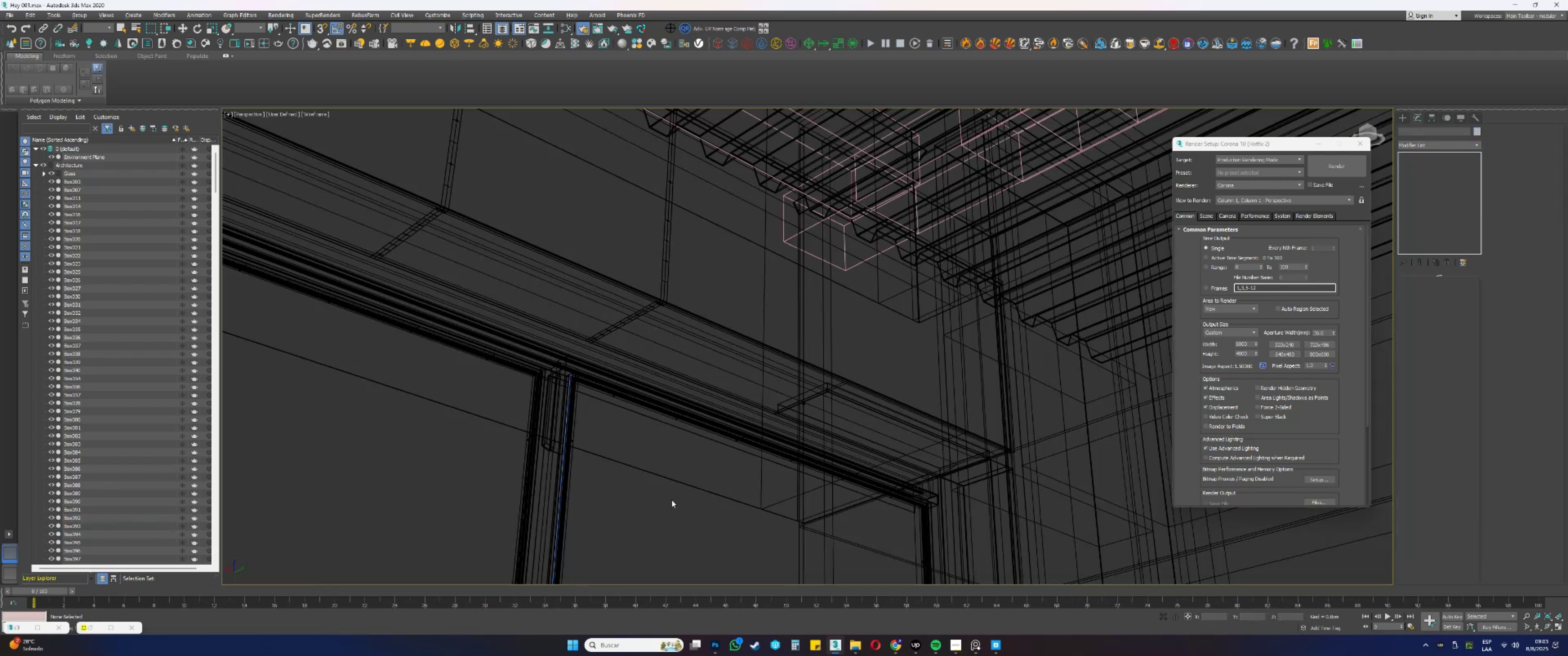 
key(F3)
 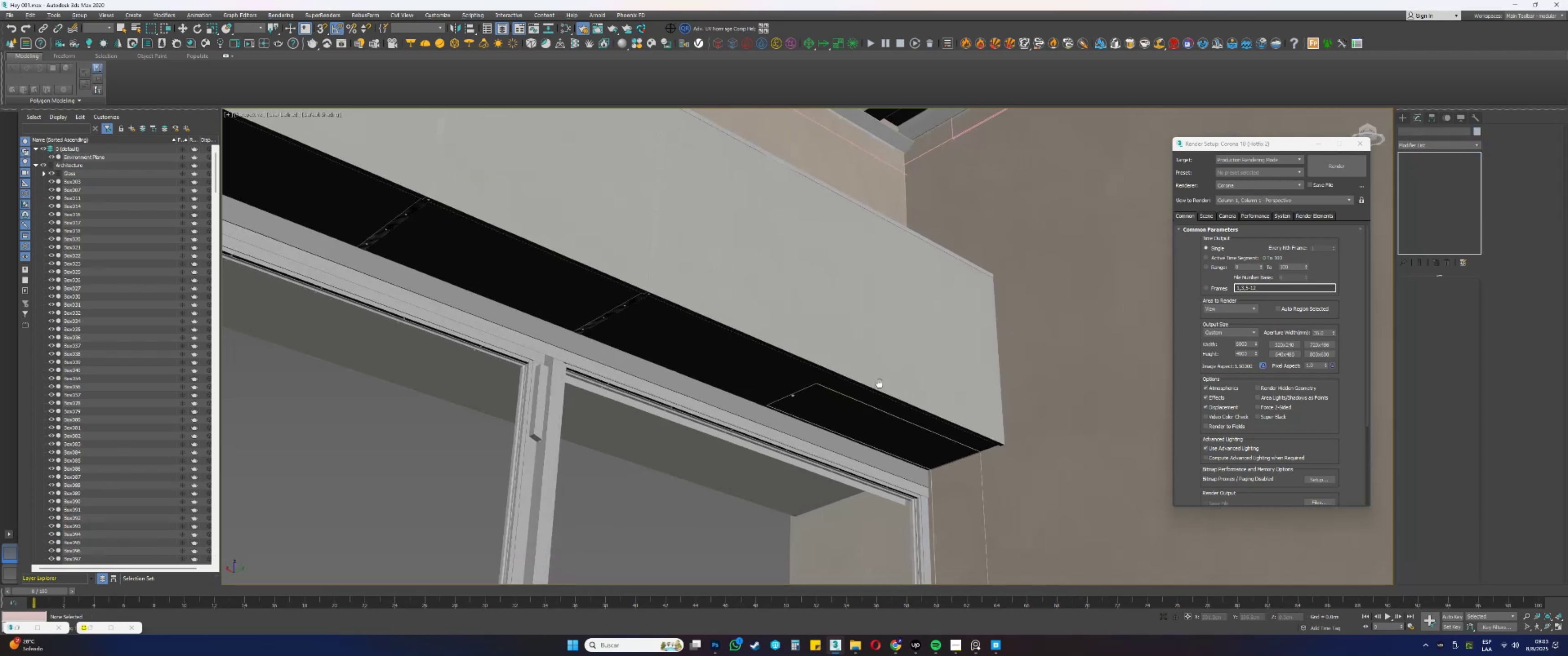 
scroll: coordinate [804, 291], scroll_direction: down, amount: 1.0
 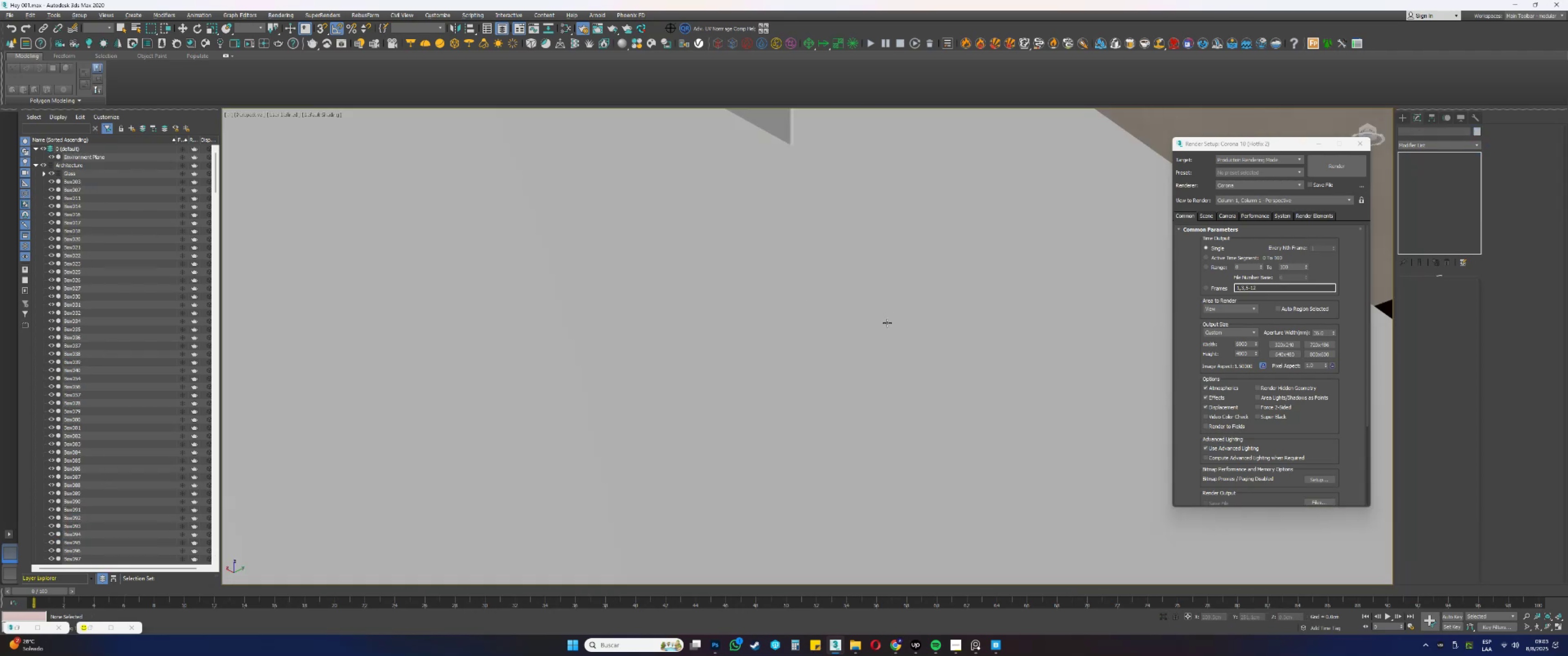 
hold_key(key=AltLeft, duration=1.78)
 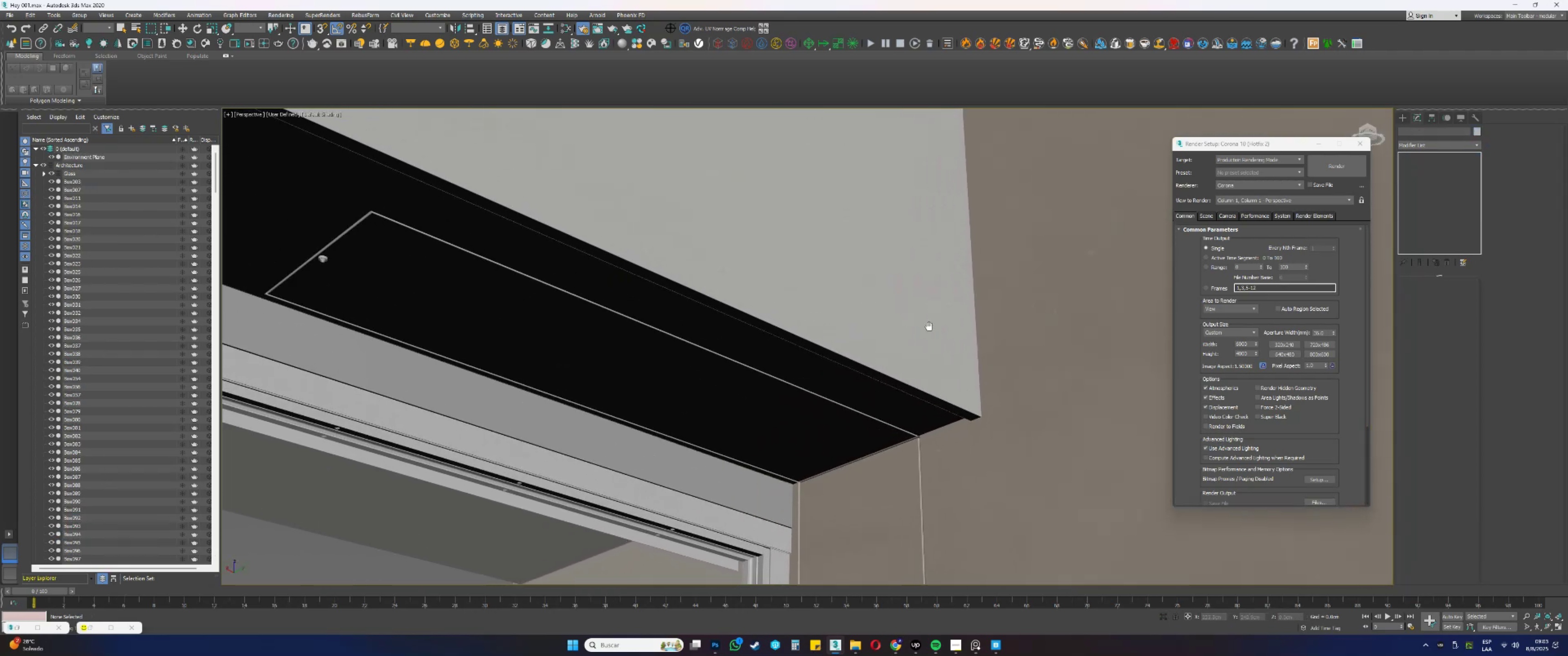 
hold_key(key=ControlLeft, duration=1.53)
 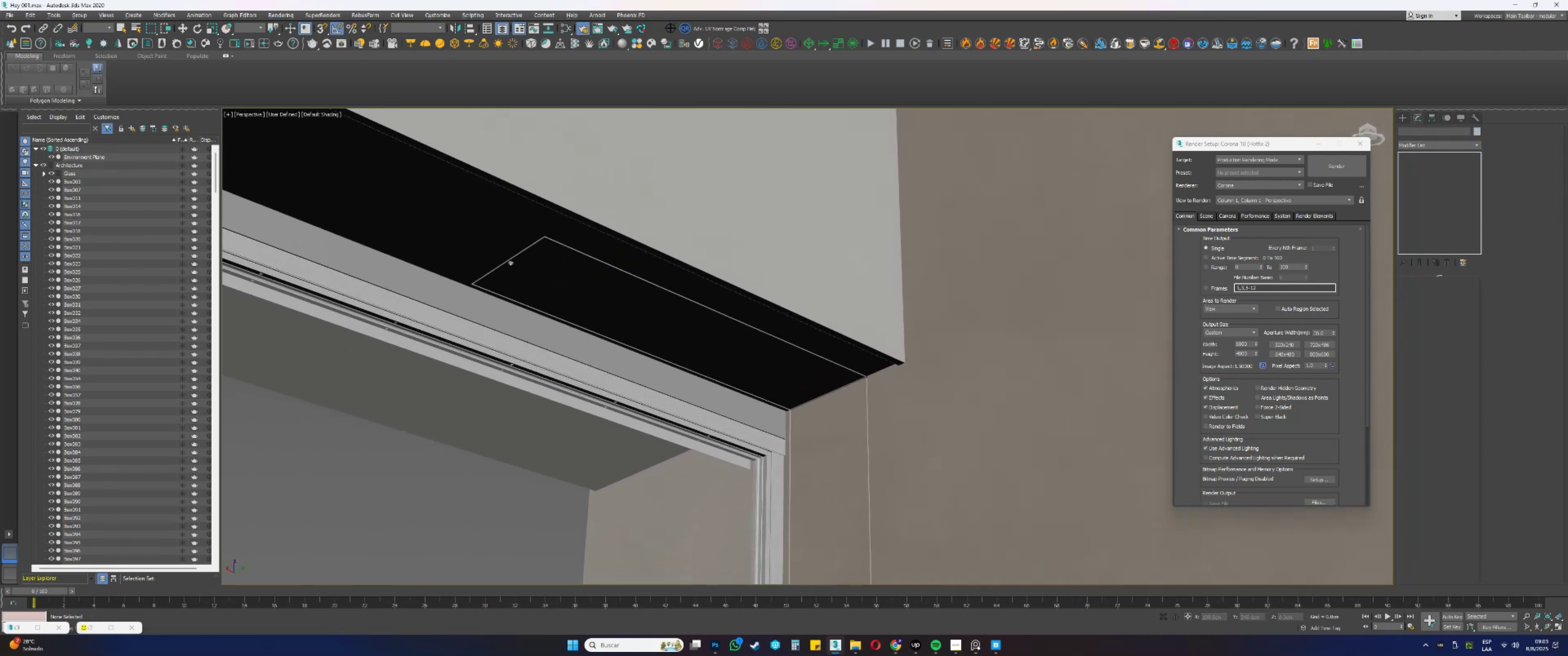 
key(Alt+Control+ControlLeft)
 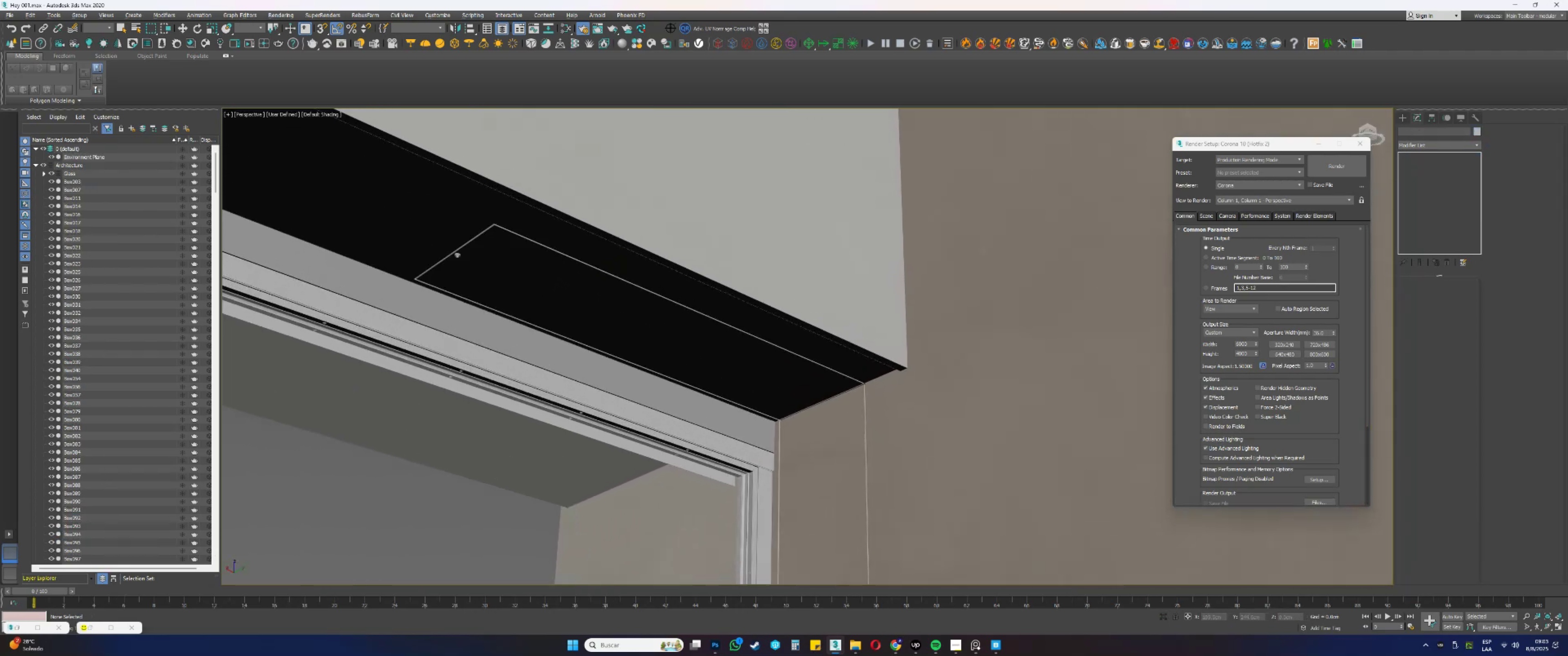 
key(Alt+Control+ControlLeft)
 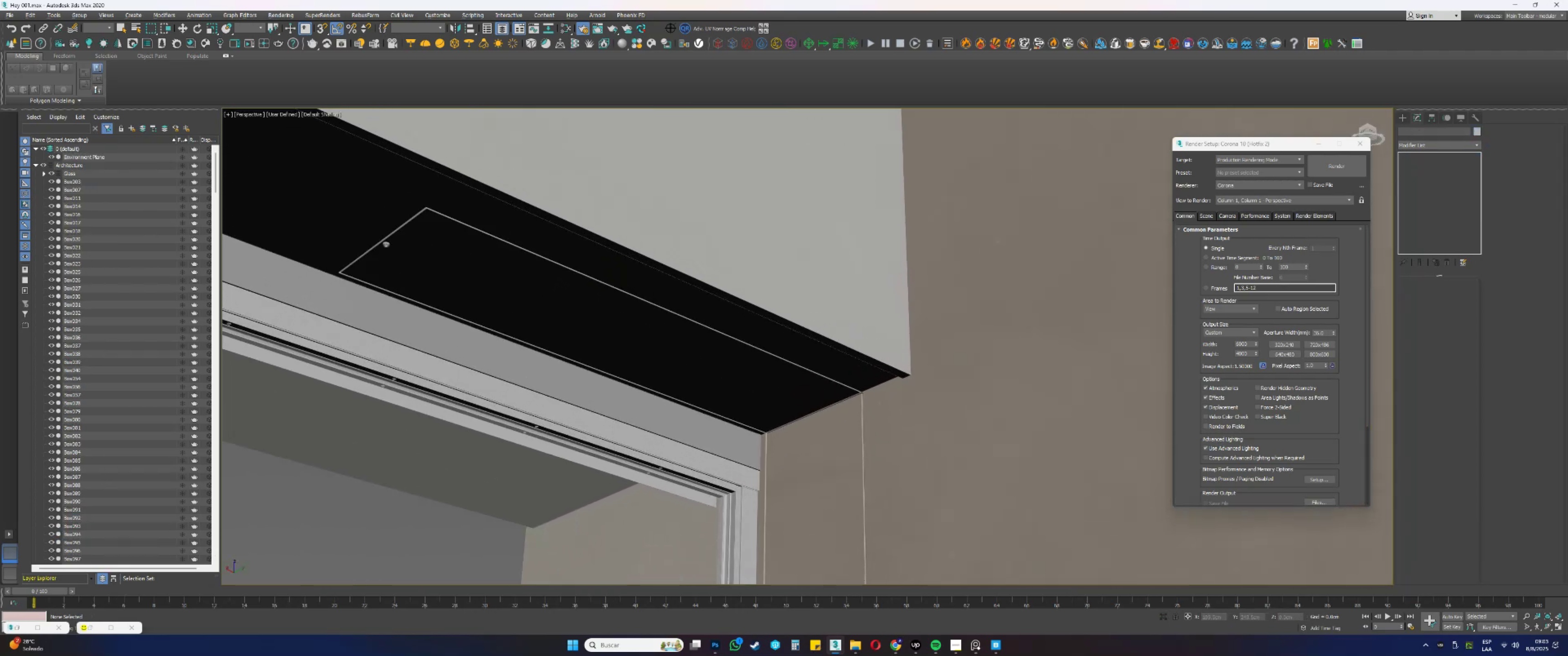 
key(Alt+Control+ControlLeft)
 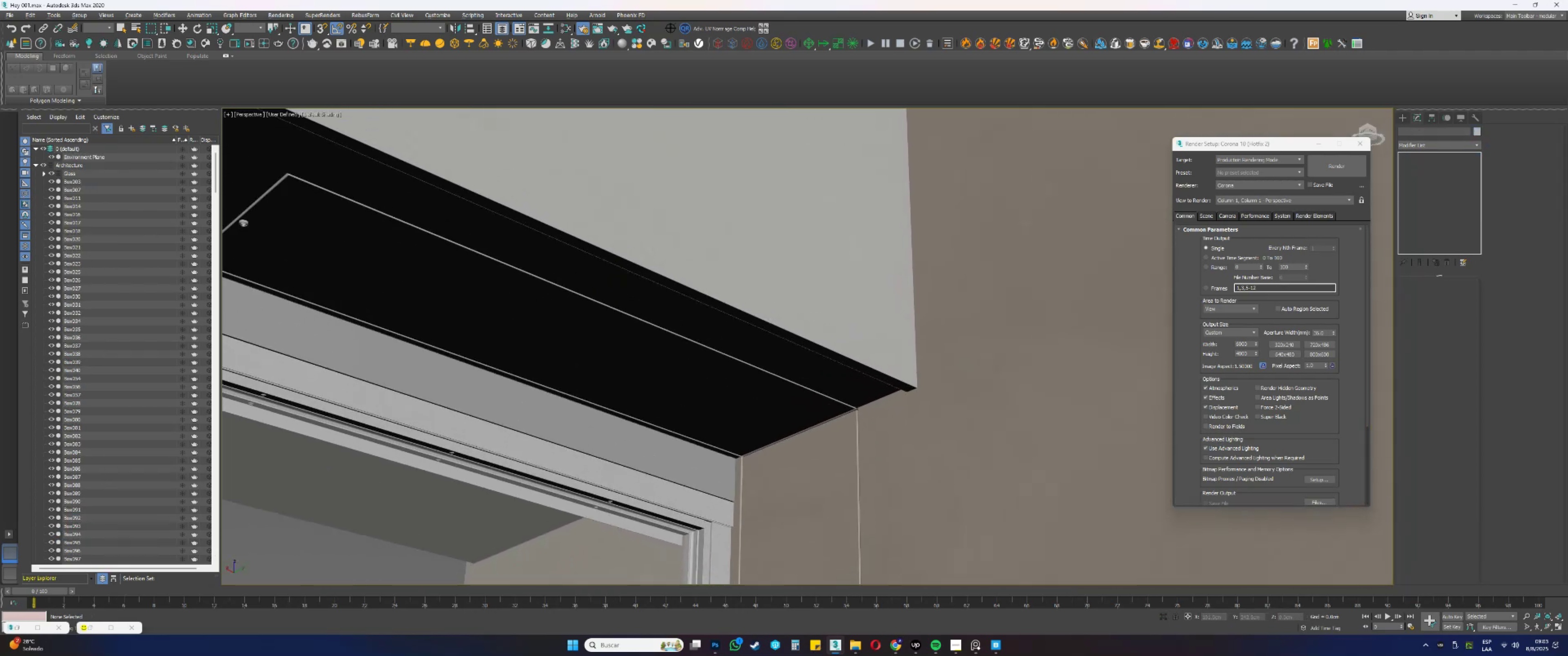 
key(Alt+Control+ControlLeft)
 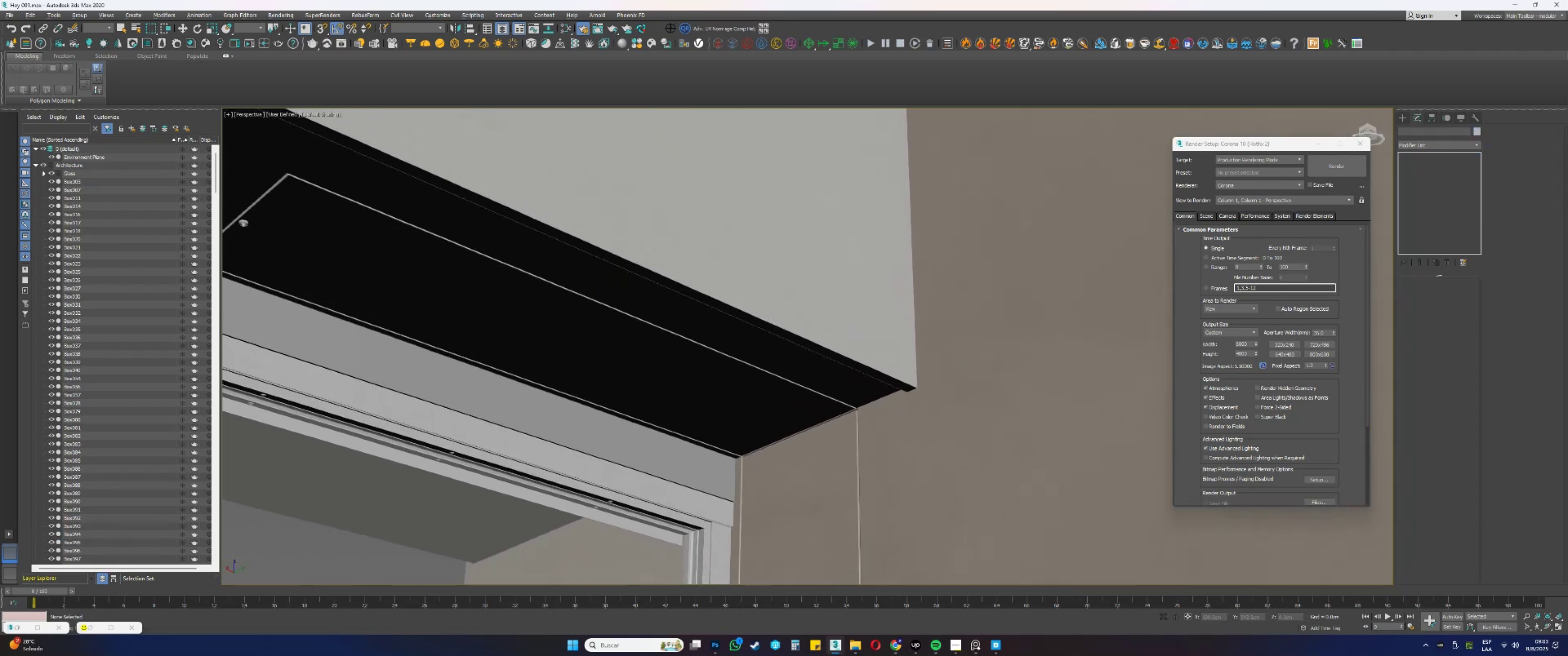 
key(Alt+Control+ControlLeft)
 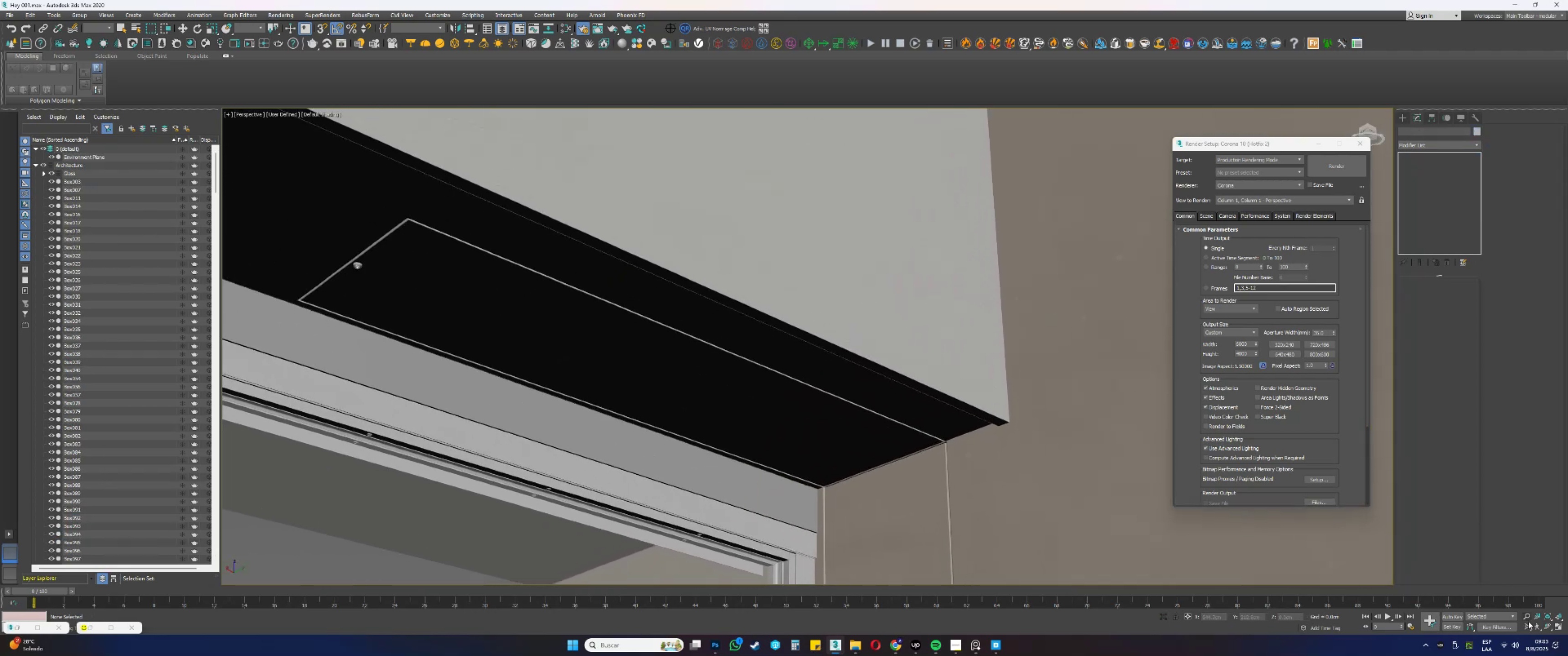 
left_click([1528, 625])
 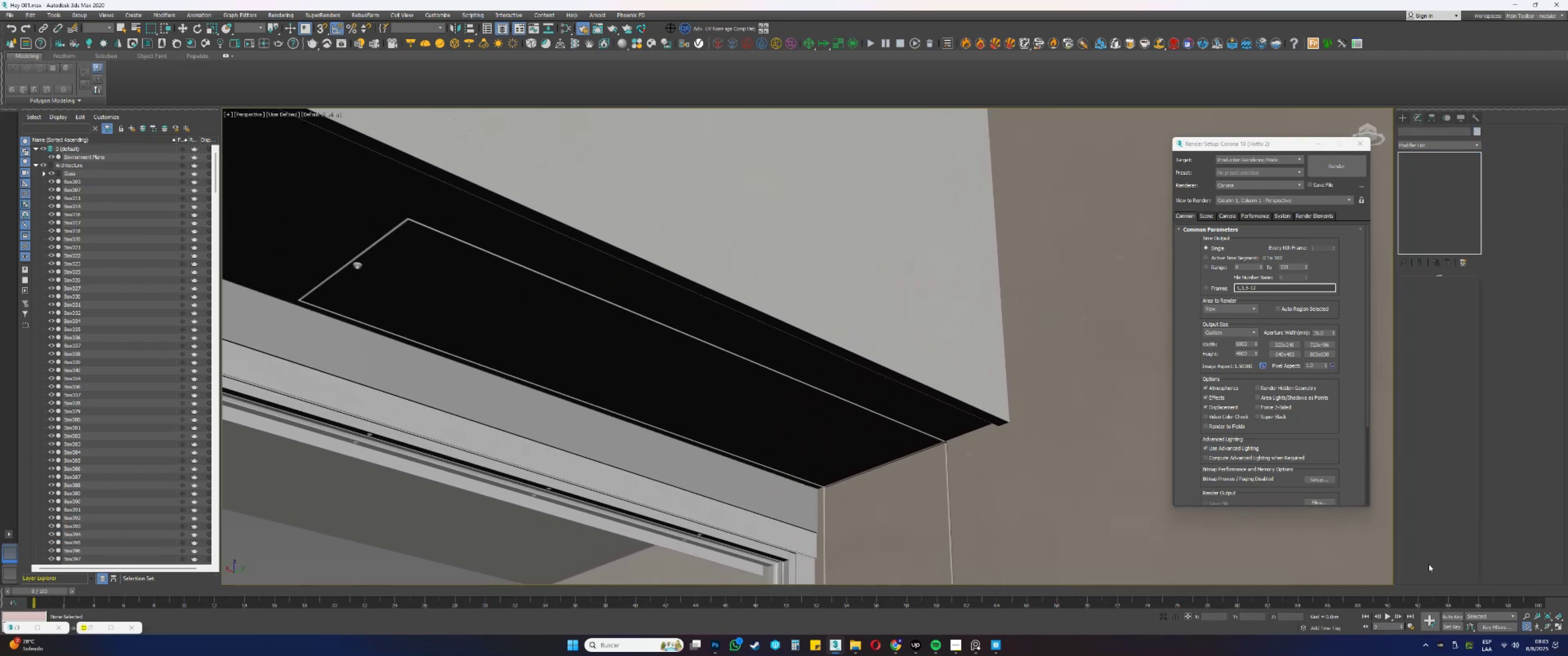 
left_click_drag(start_coordinate=[929, 396], to_coordinate=[927, 431])
 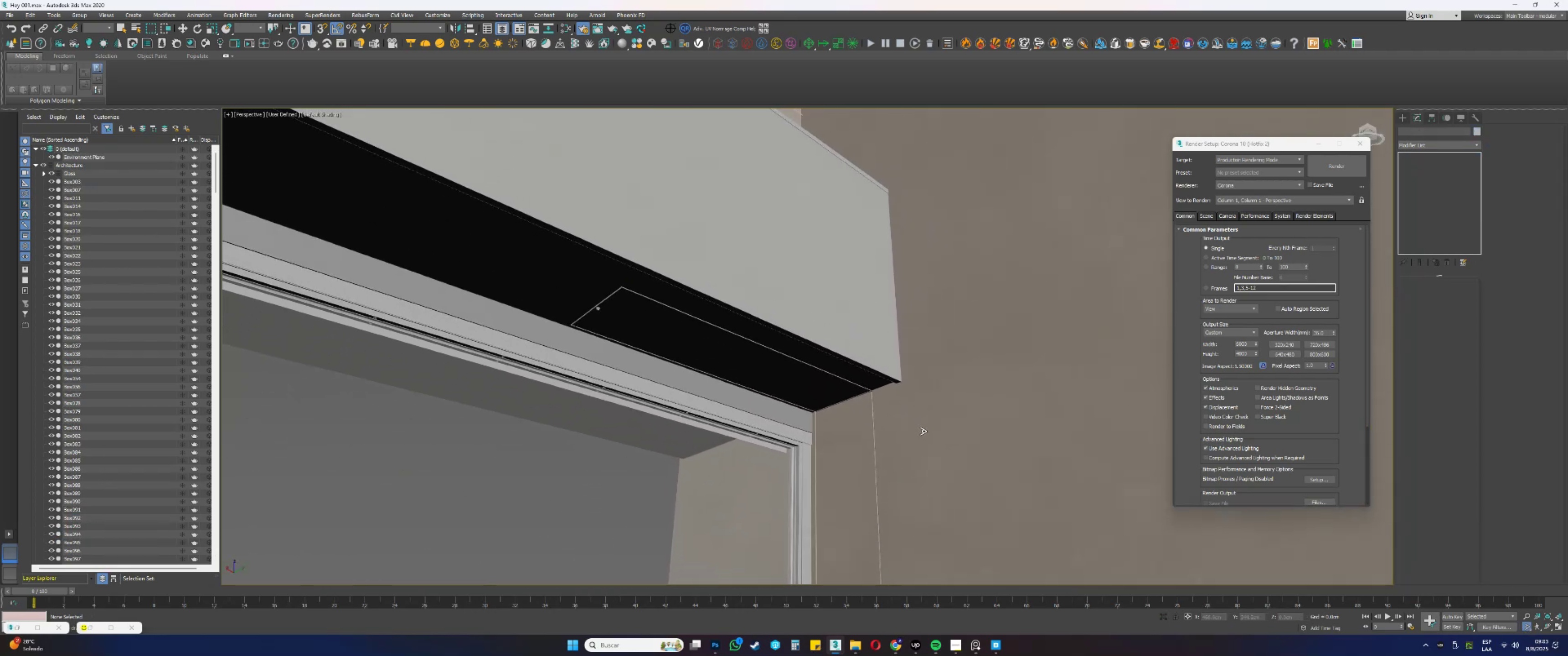 
right_click([927, 431])
 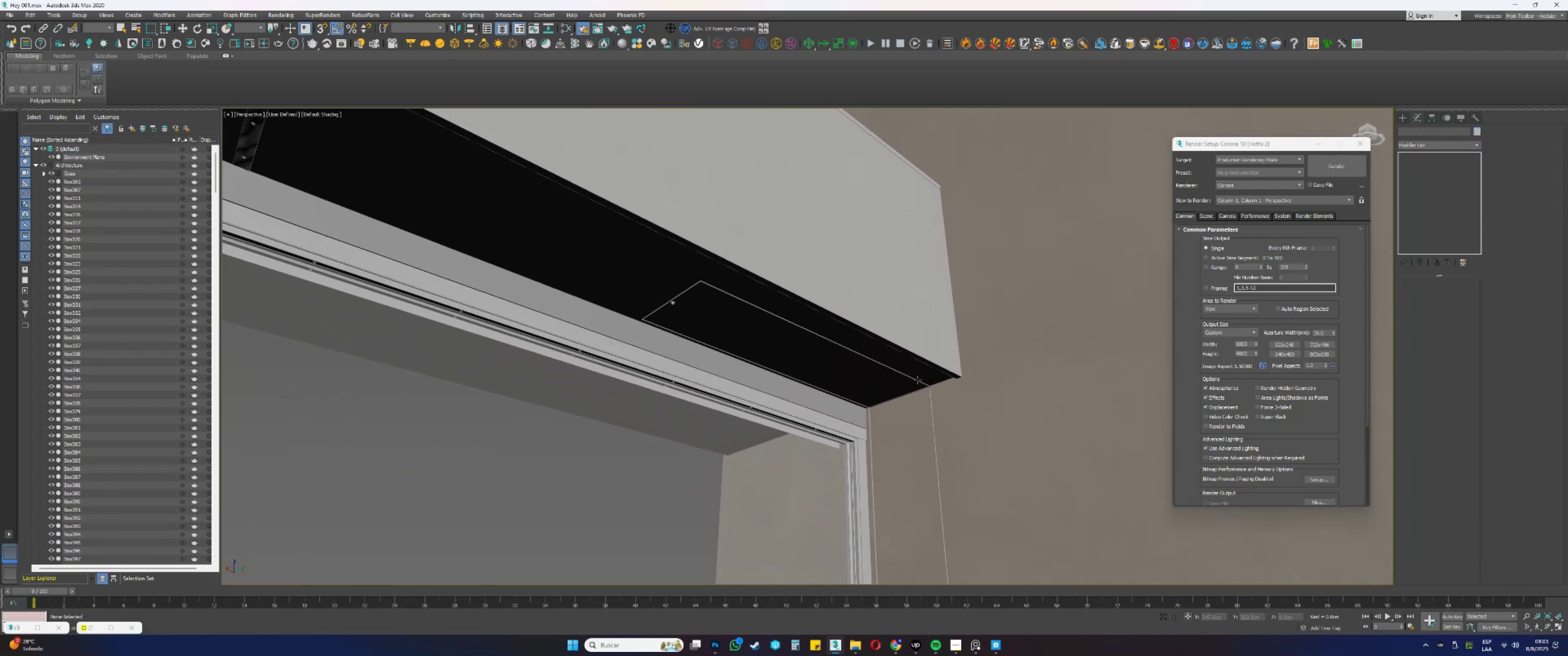 
key(M)
 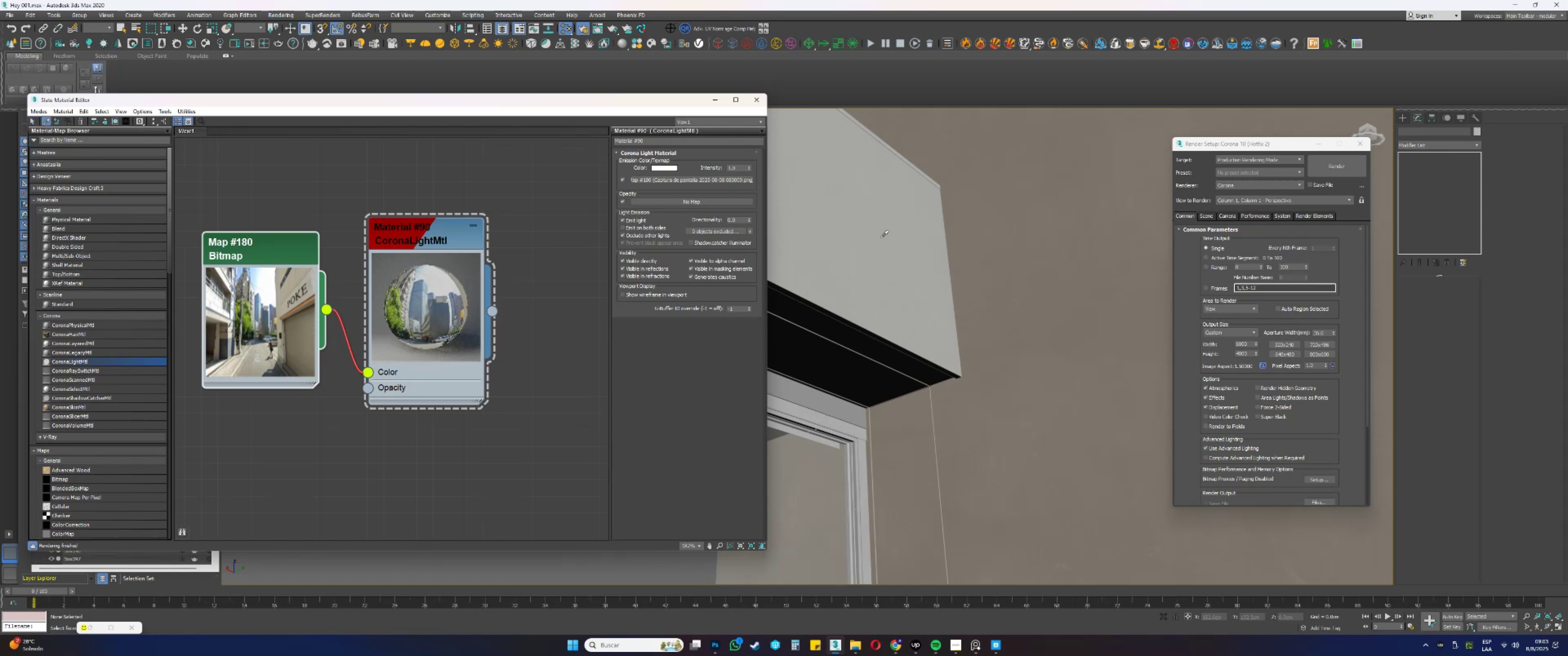 
right_click([881, 238])
 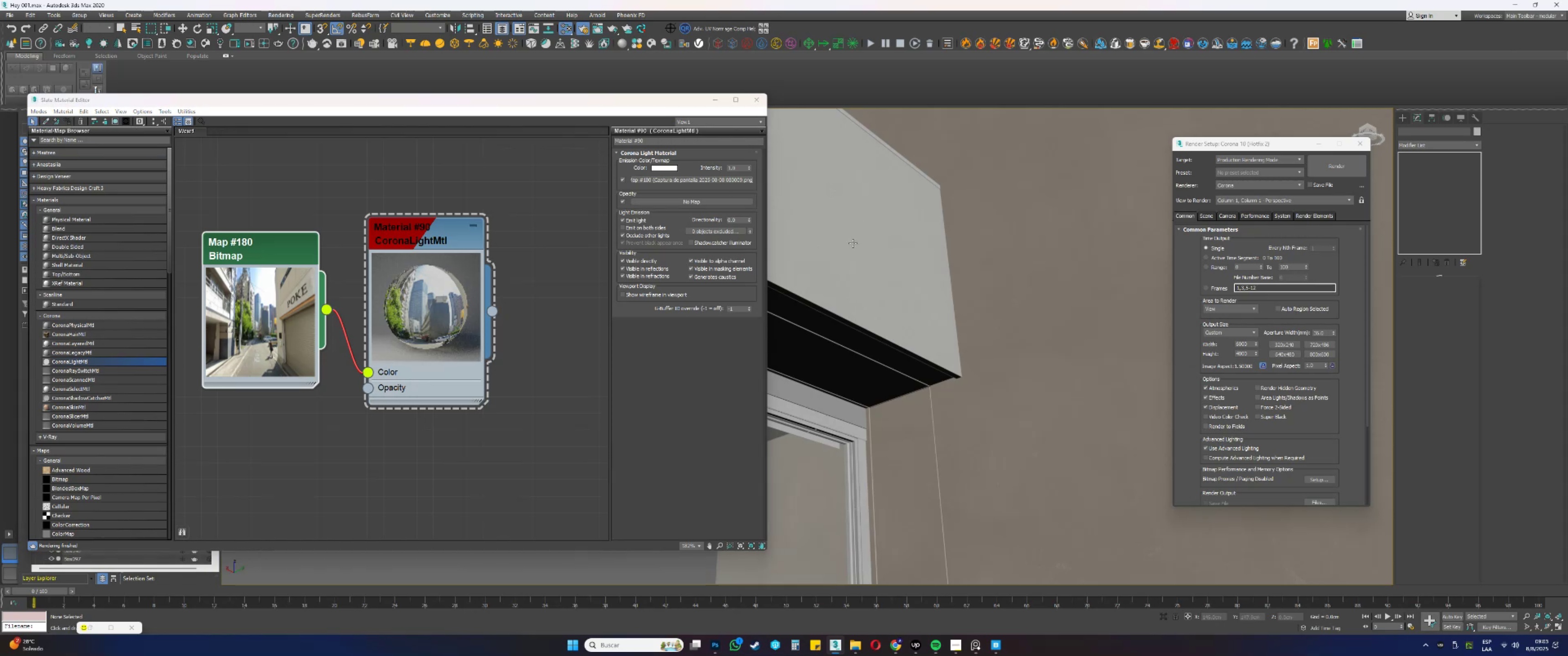 
left_click([852, 244])
 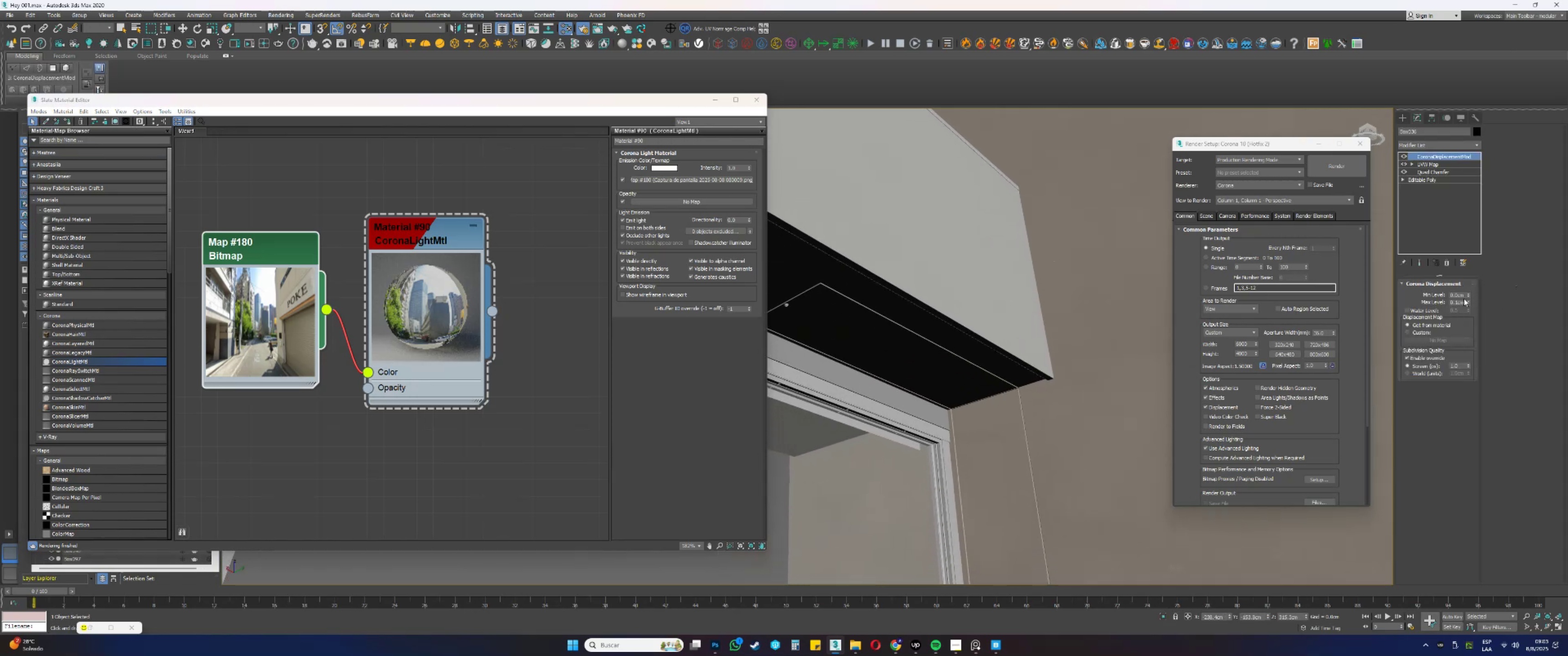 
right_click([1468, 303])
 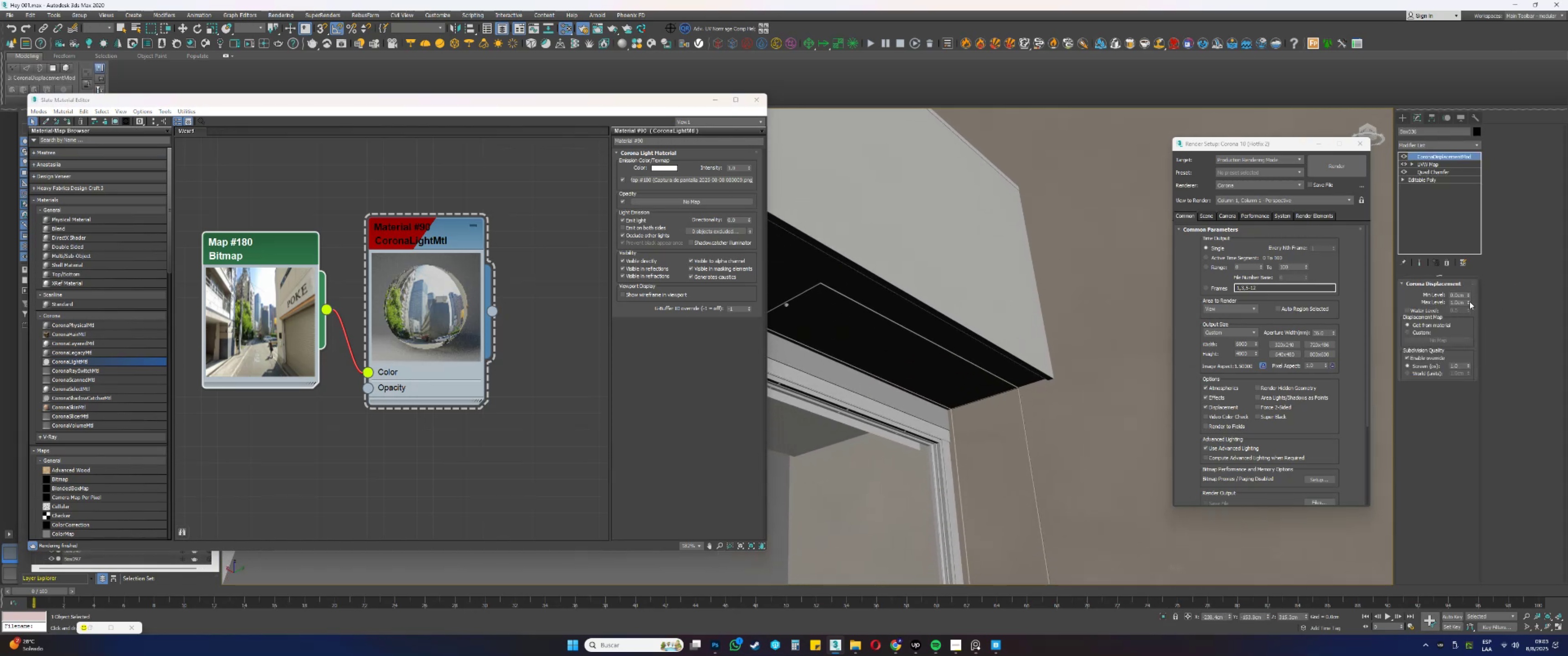 
left_click_drag(start_coordinate=[1463, 302], to_coordinate=[1439, 300])
 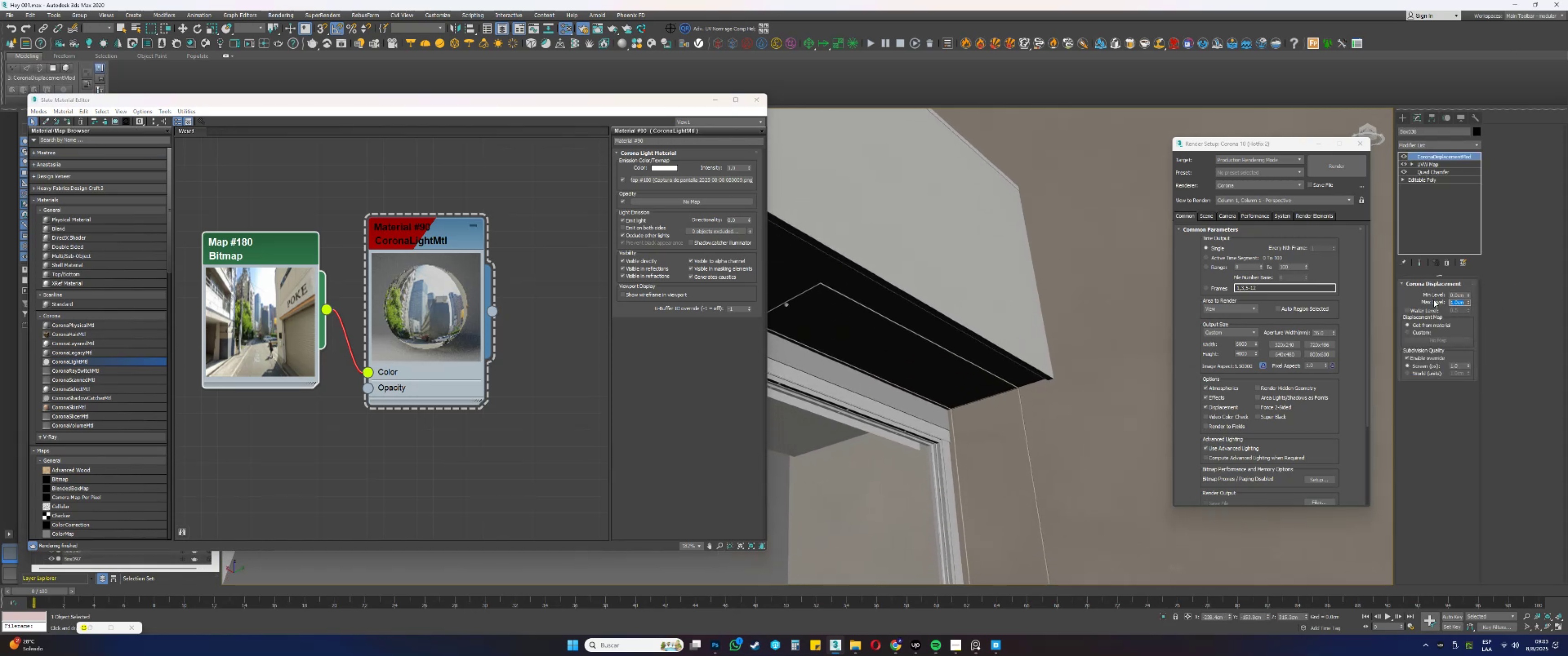 
key(Numpad0)
 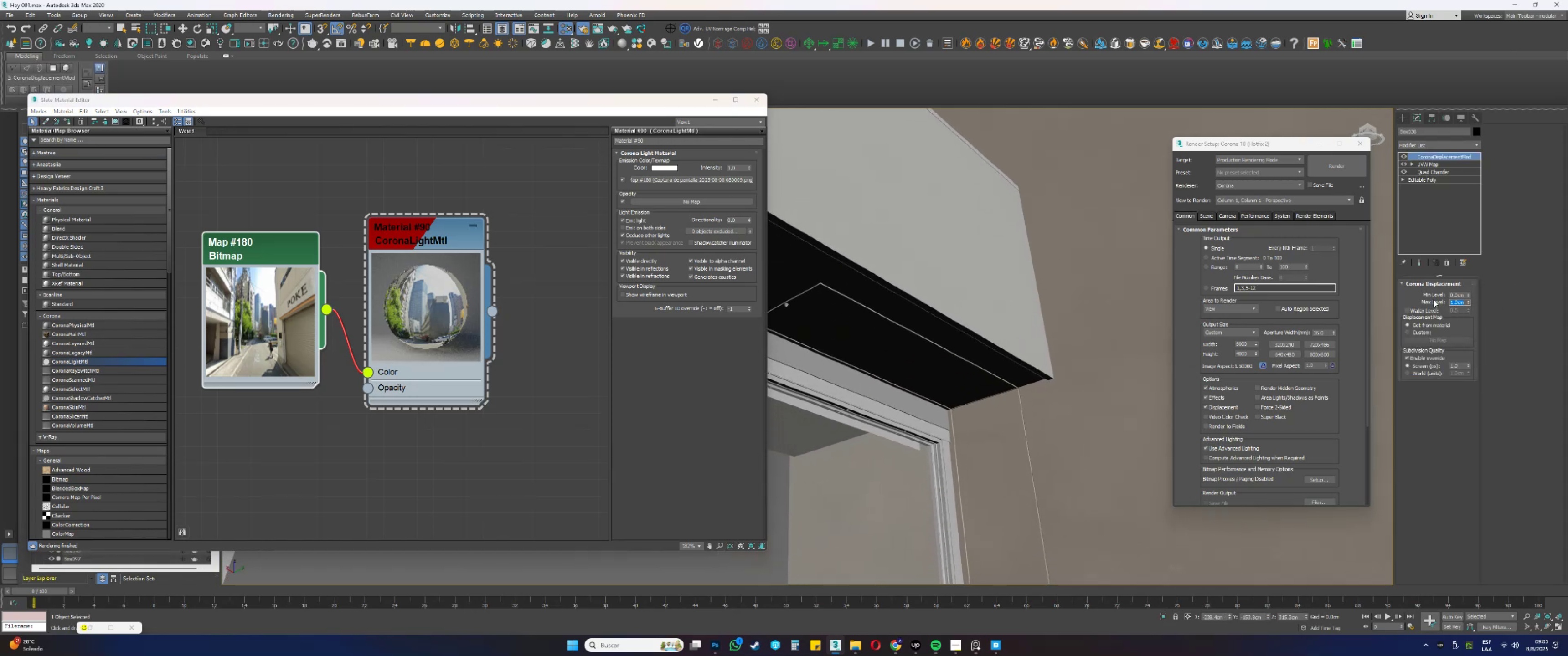 
key(NumpadEnter)
 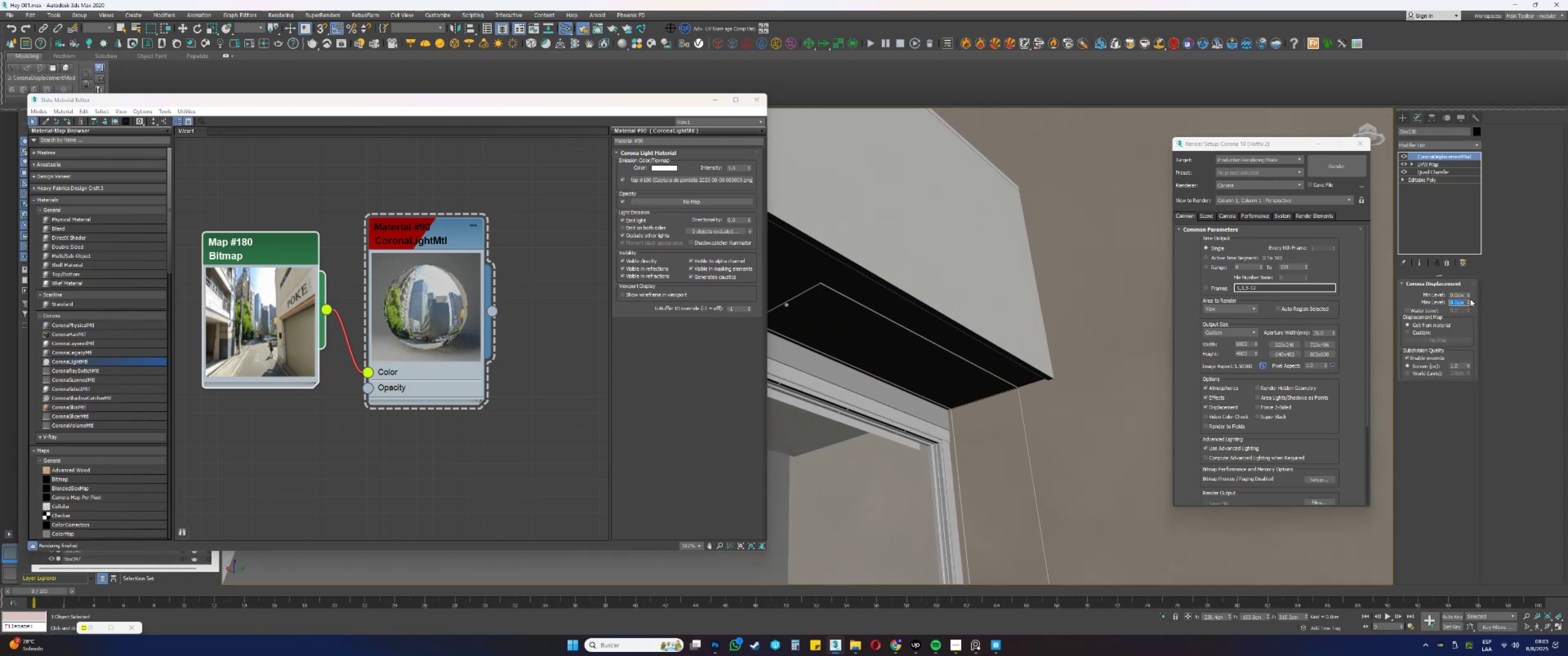 
left_click([1470, 299])
 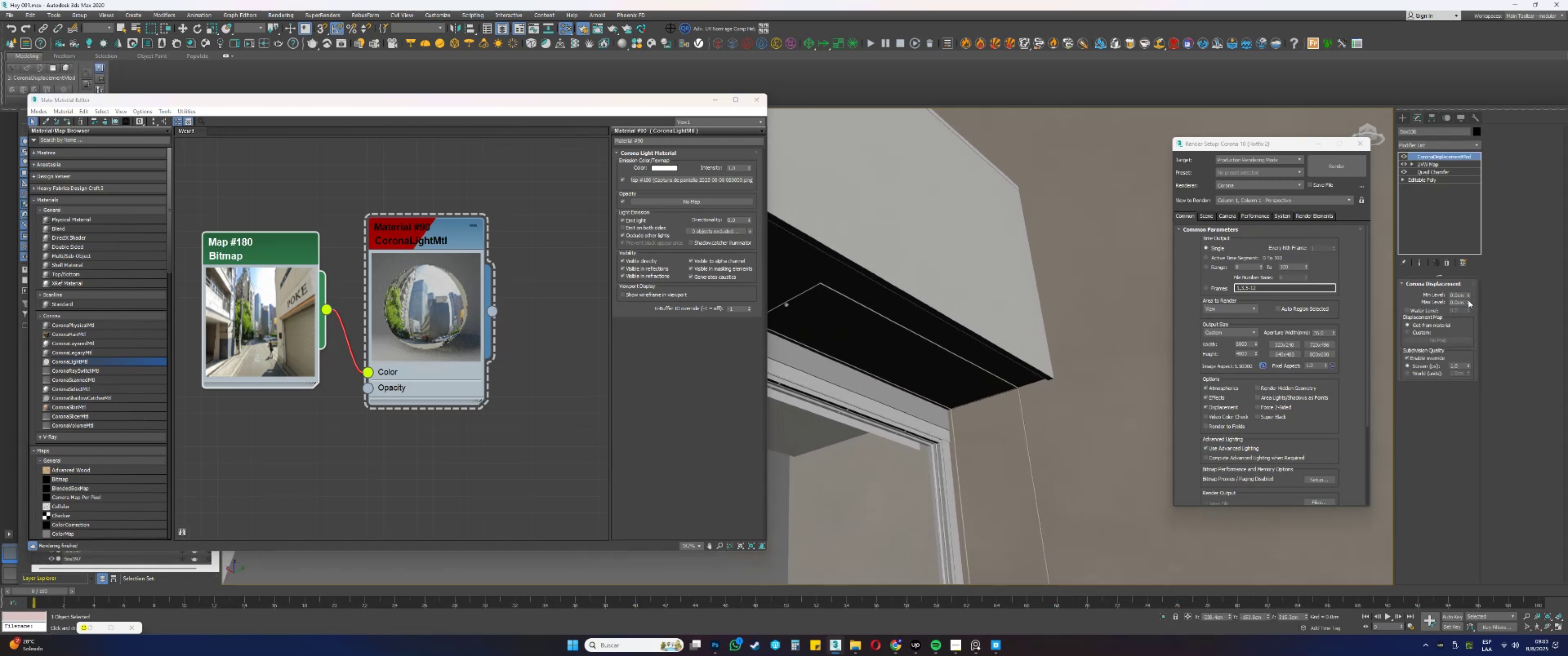 
double_click([1468, 300])
 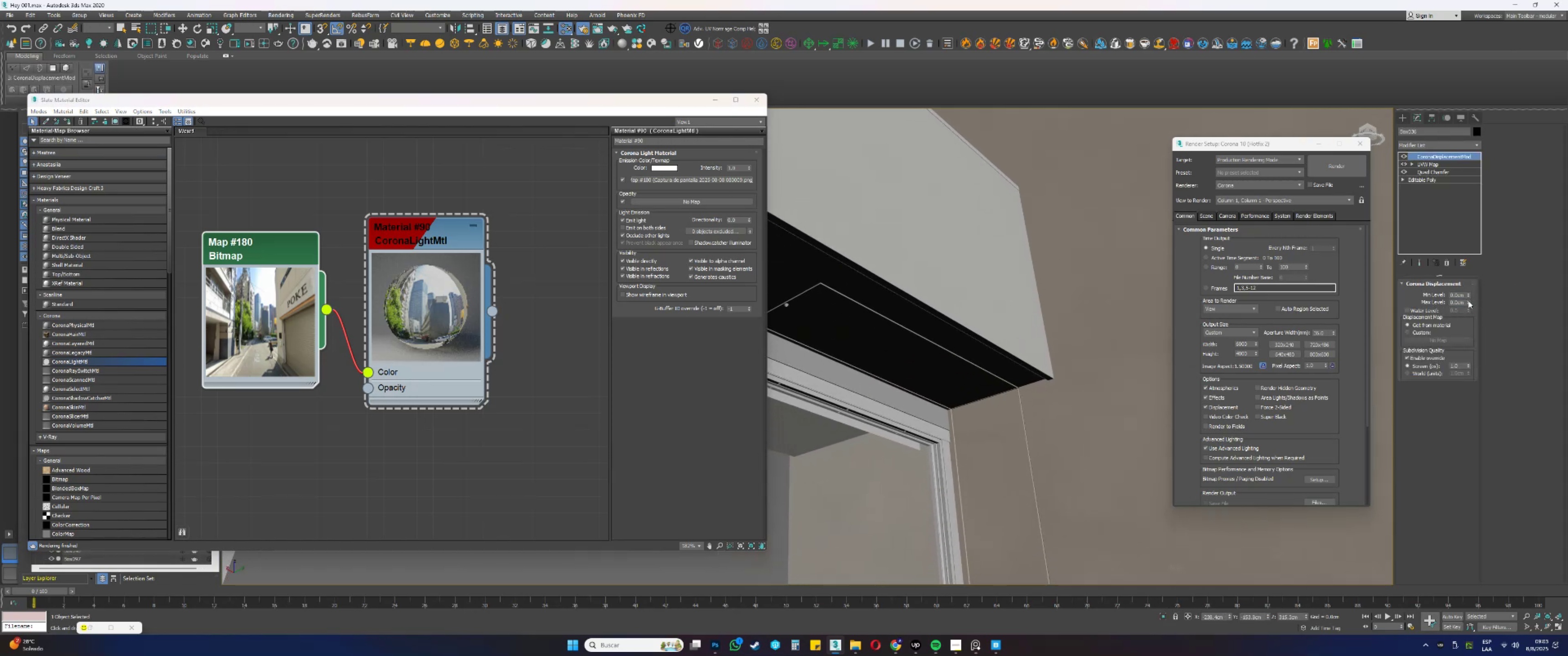 
triple_click([1468, 301])
 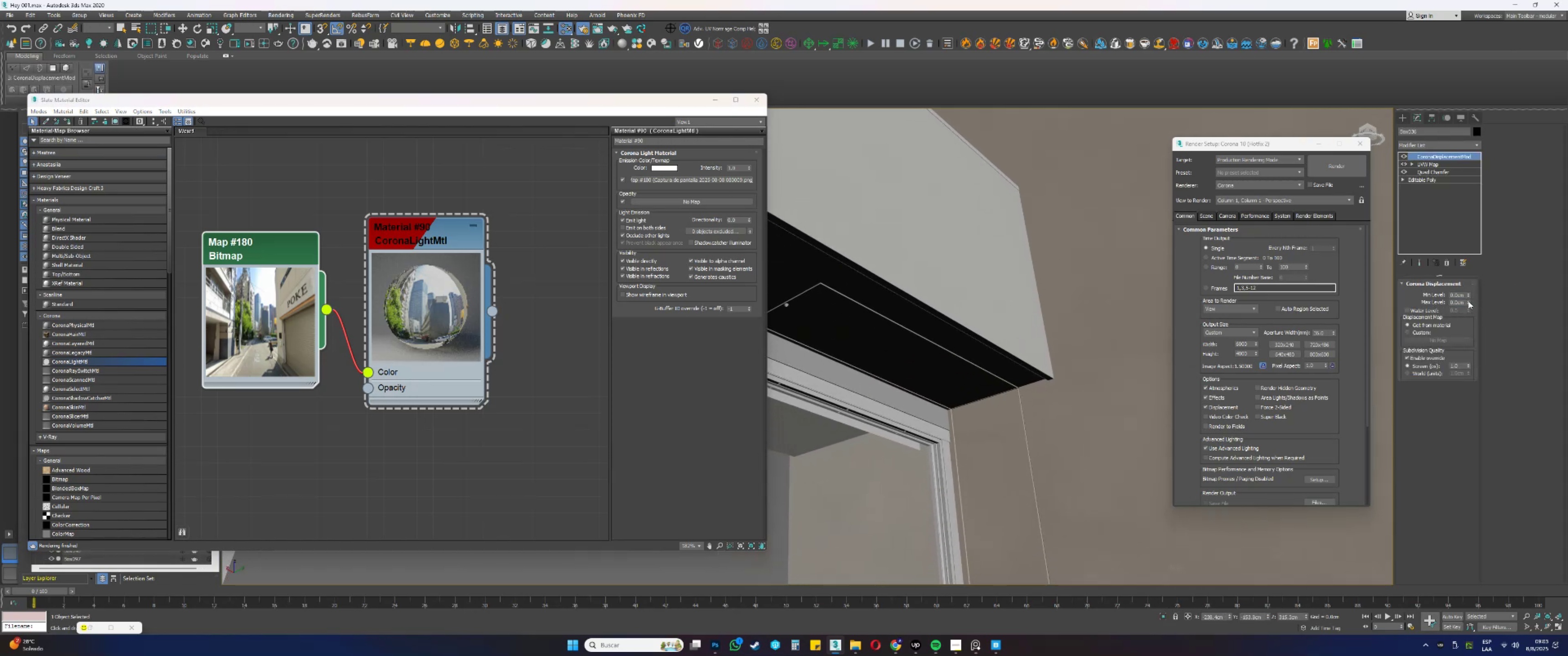 
triple_click([1469, 301])
 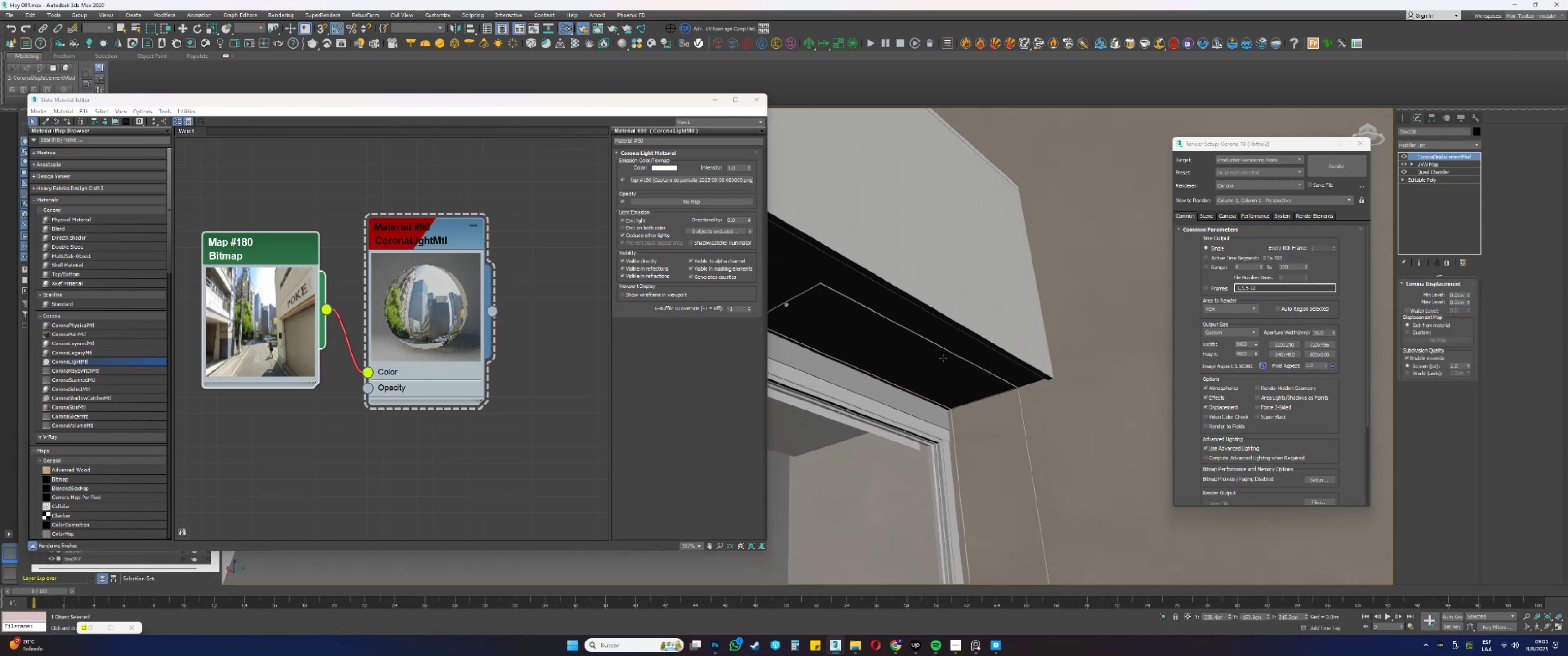 
left_click([929, 359])
 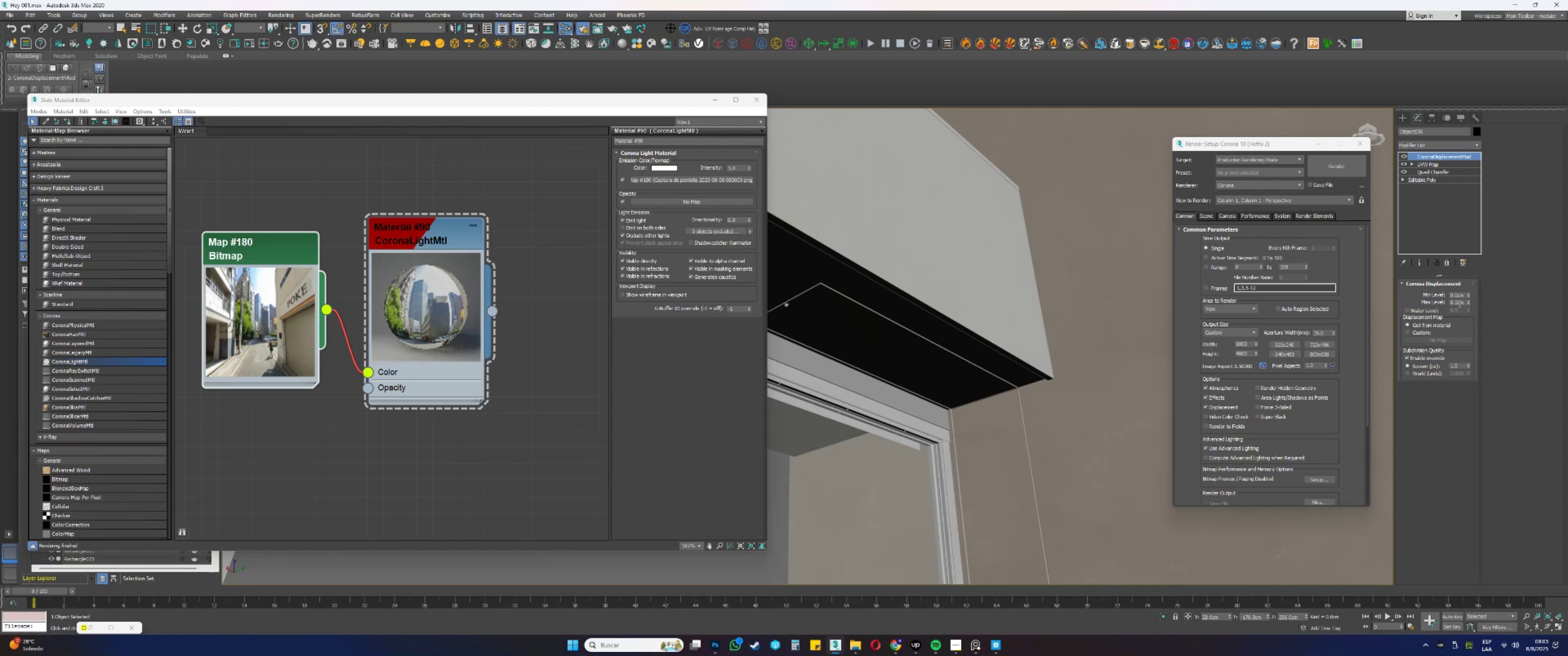 
double_click([1460, 302])
 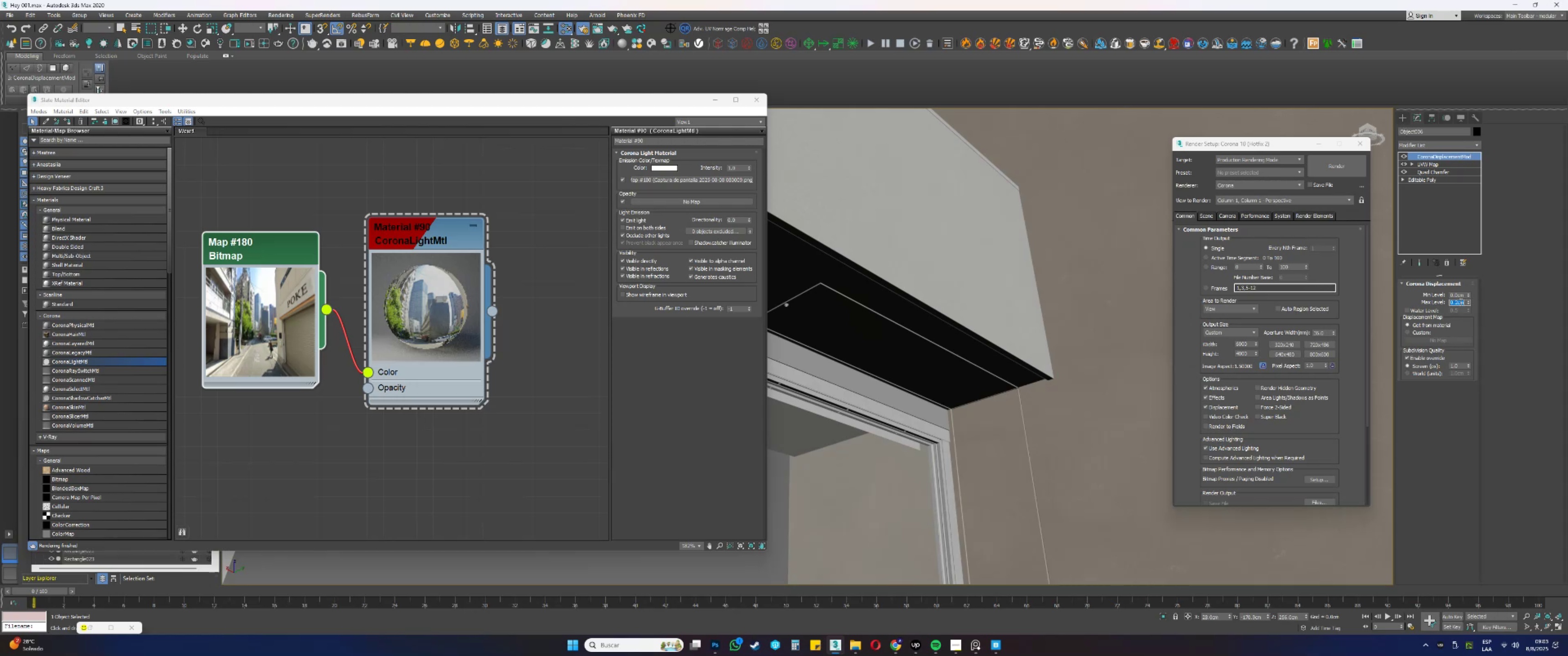 
key(Numpad0)
 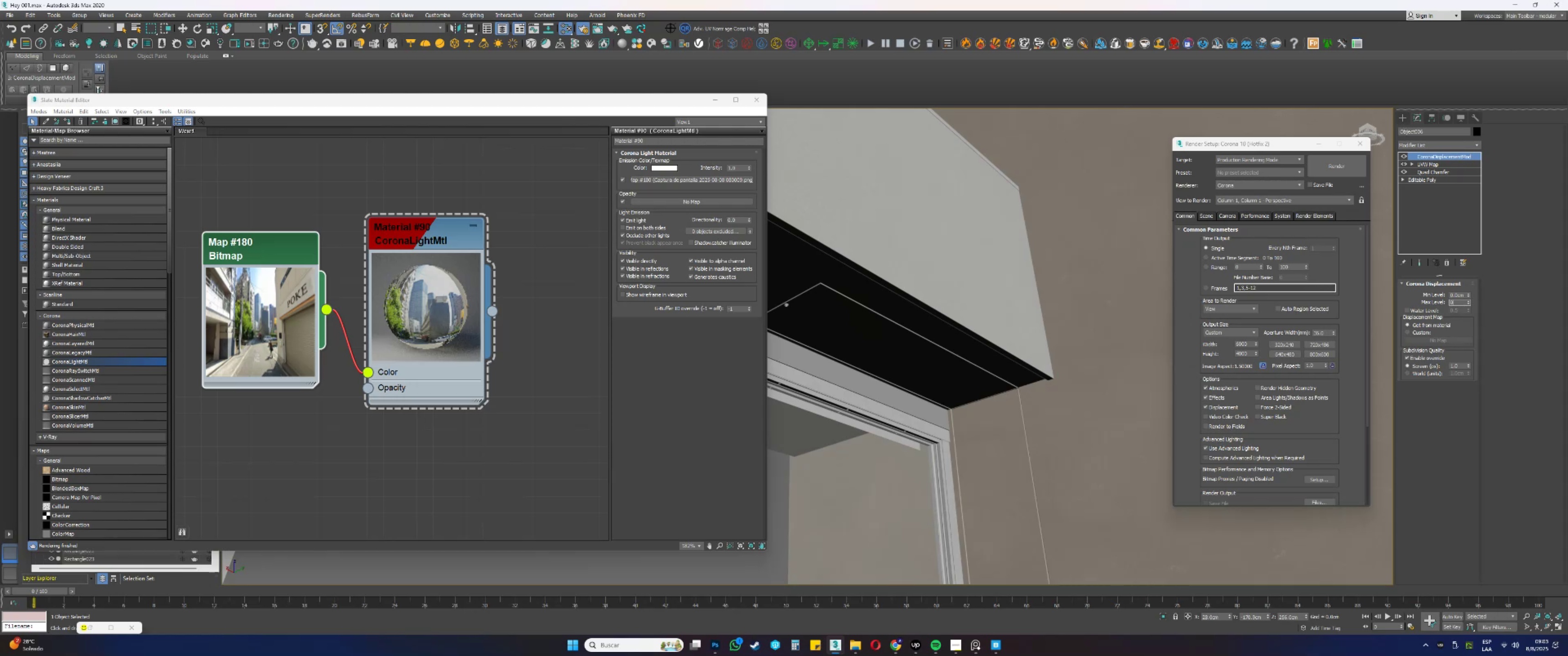 
key(NumpadEnter)
 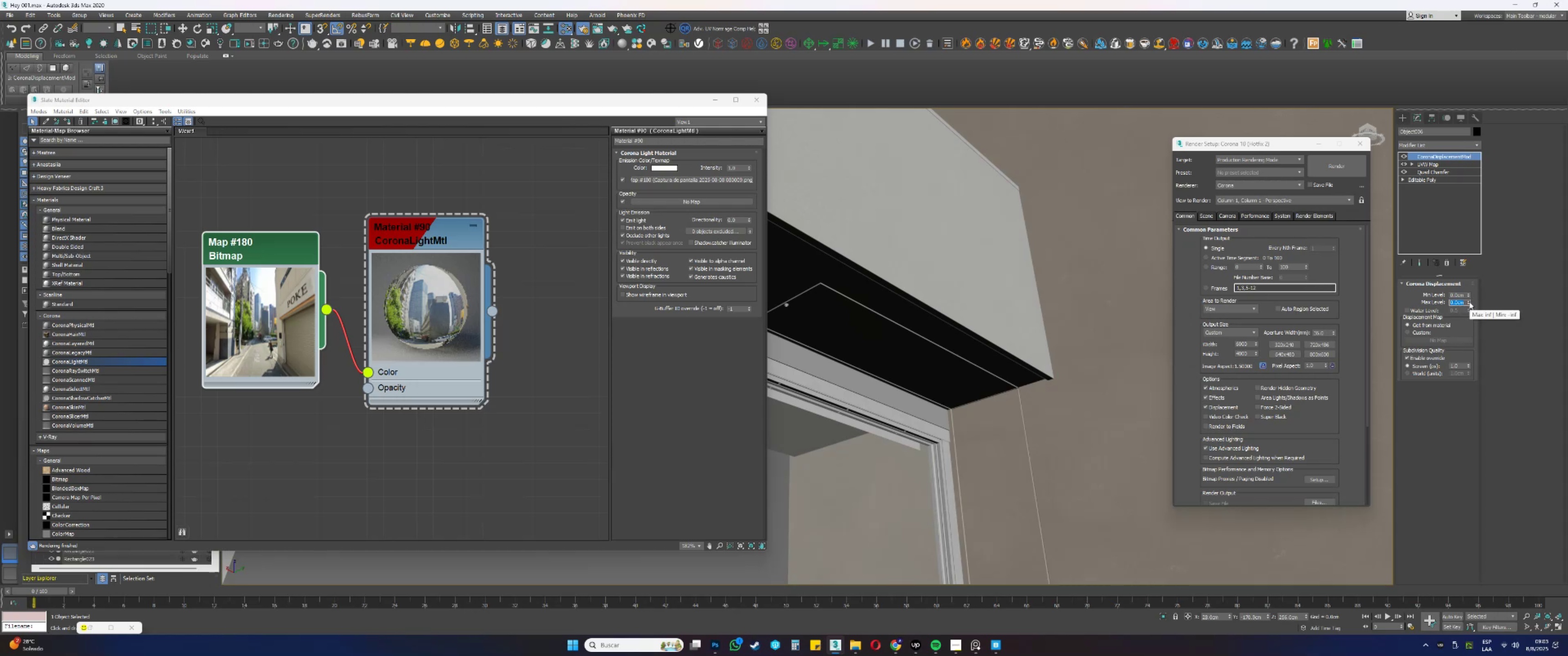 
double_click([1469, 301])
 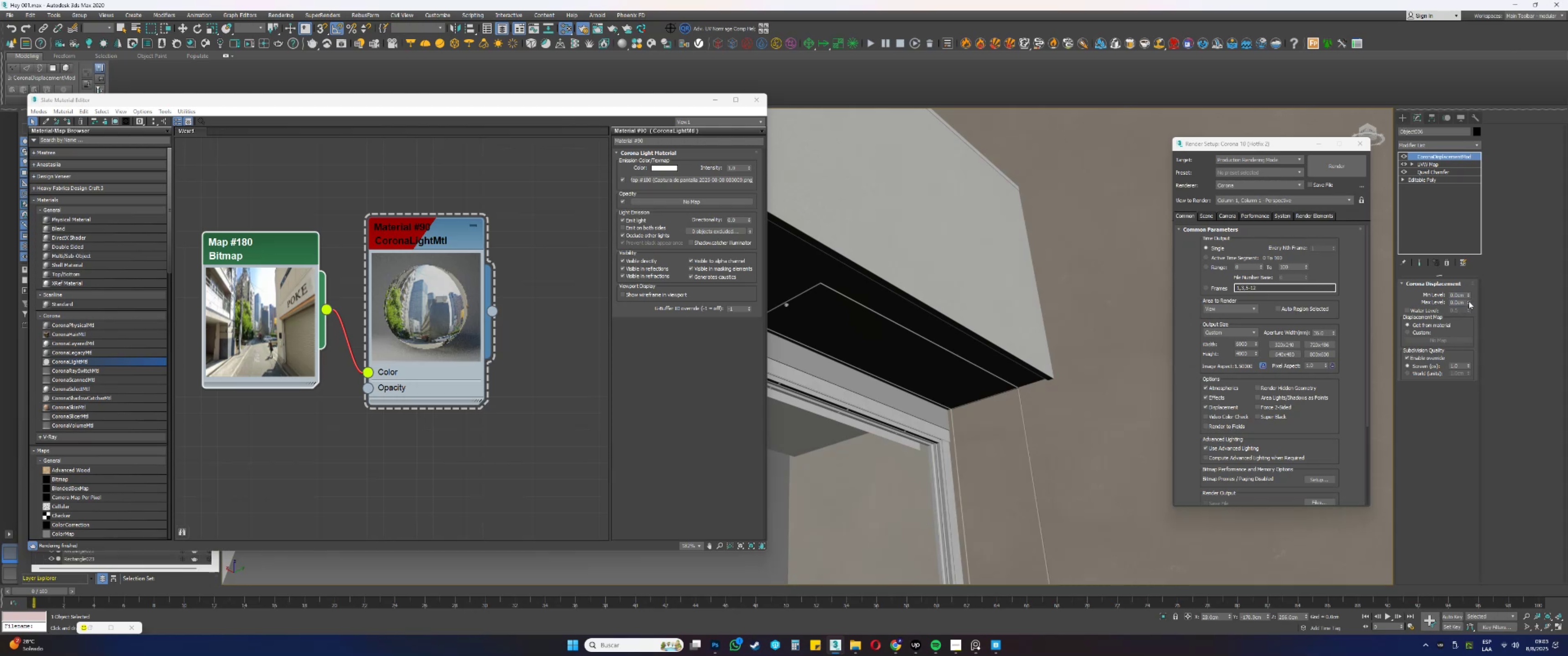 
triple_click([1469, 301])
 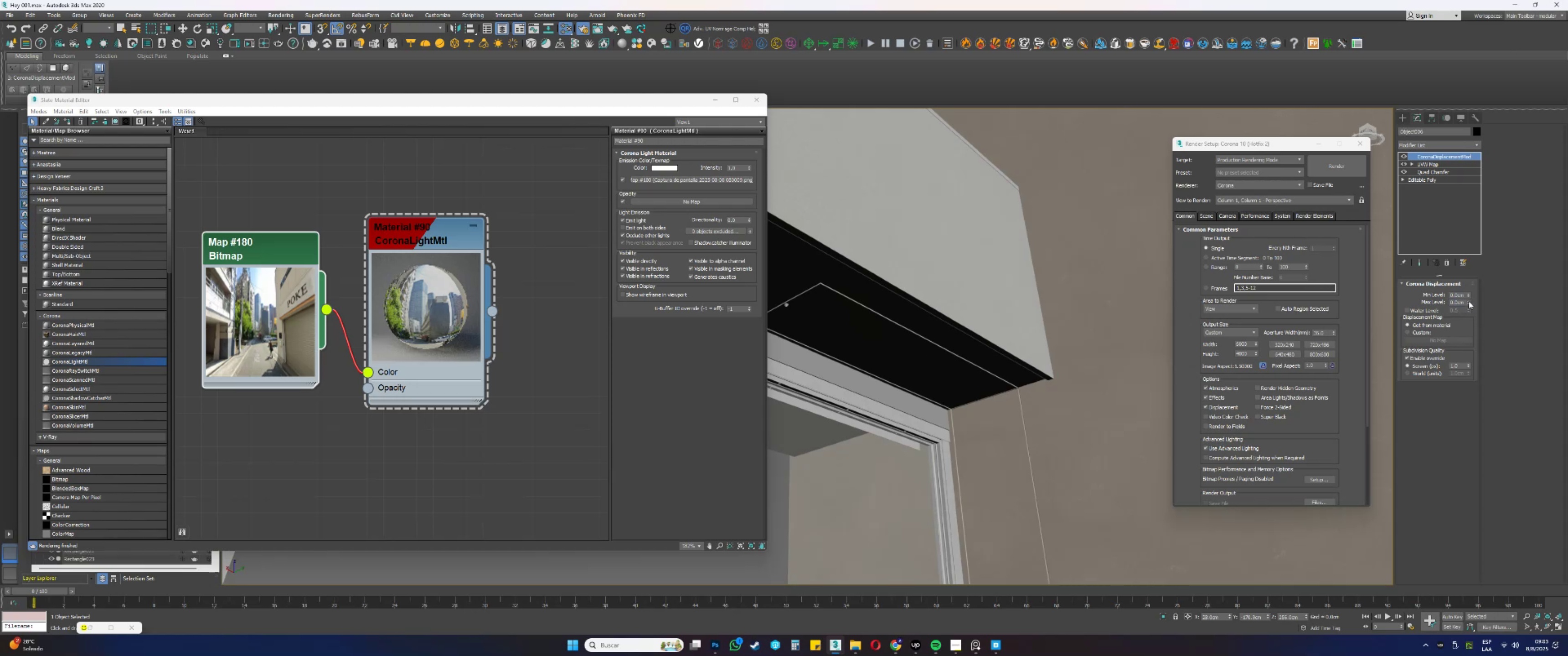 
triple_click([1469, 301])
 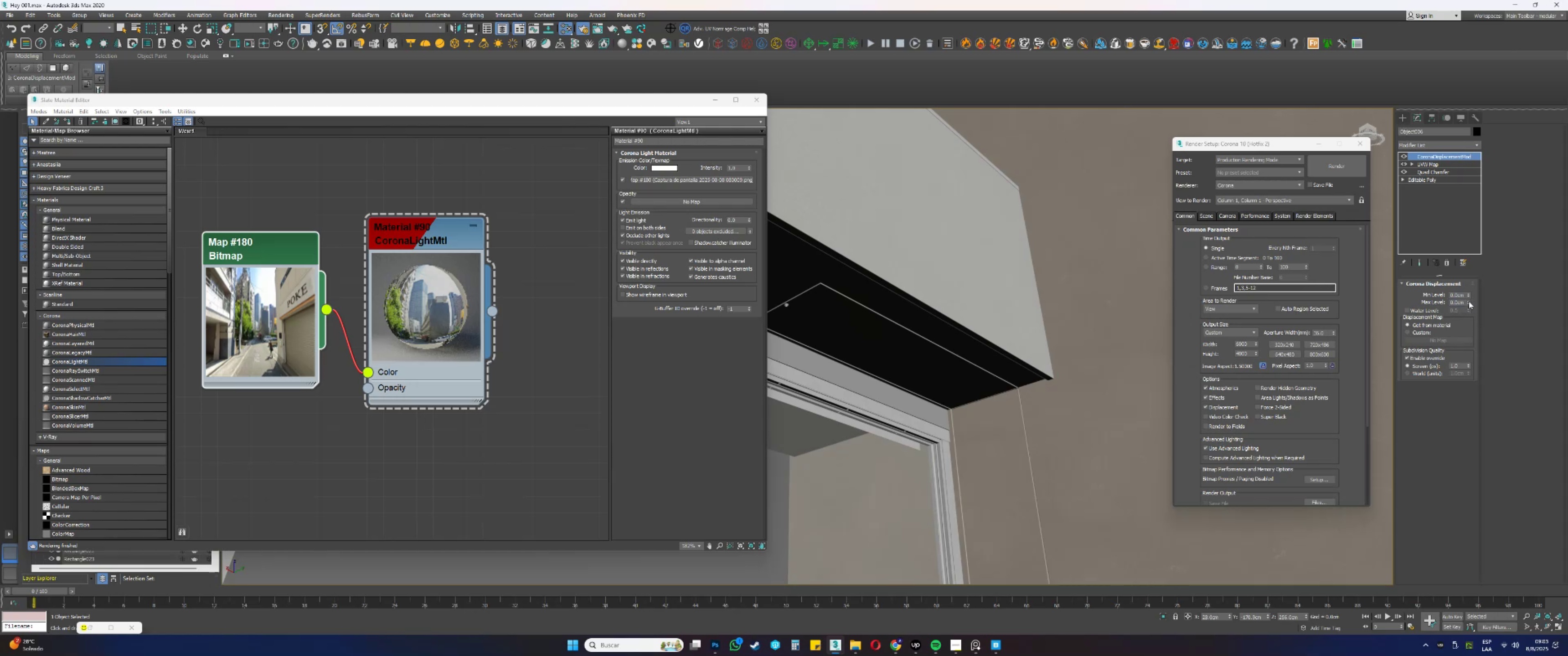 
triple_click([1469, 301])
 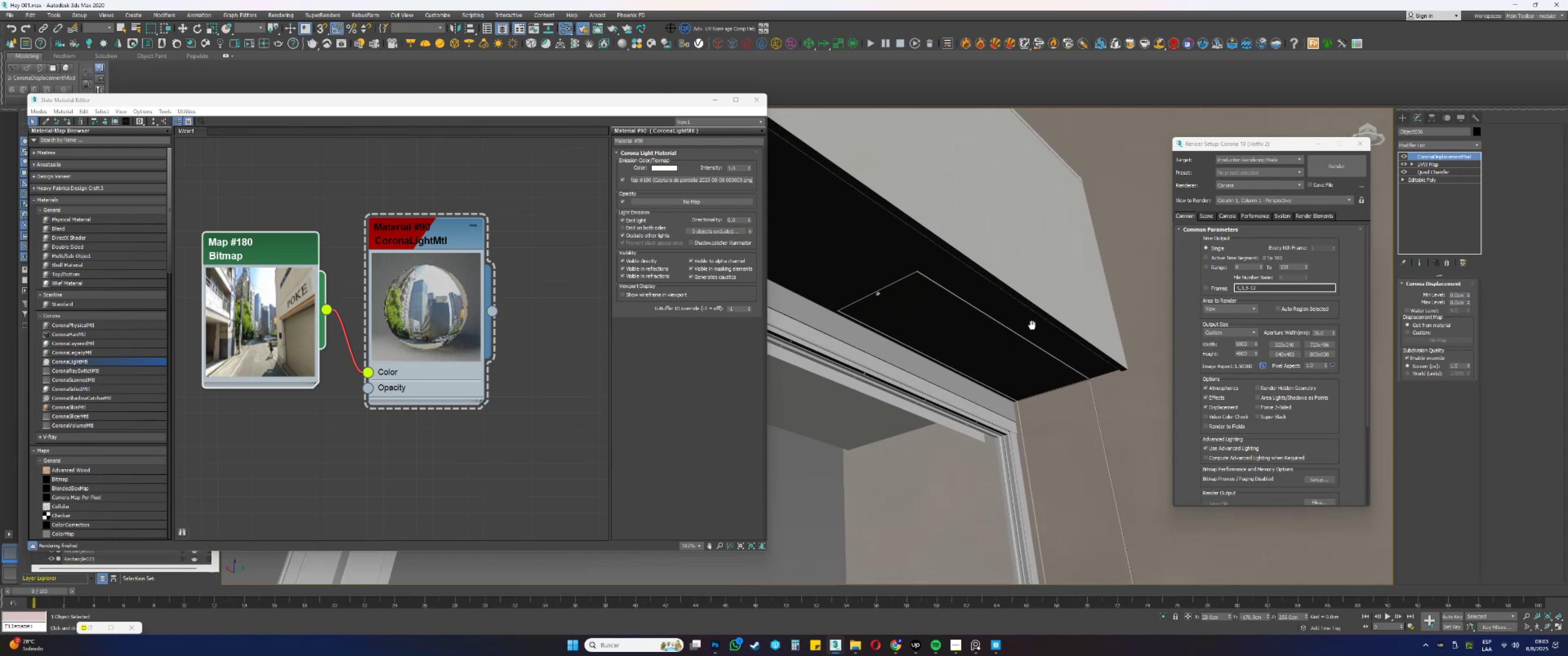 
key(F4)
 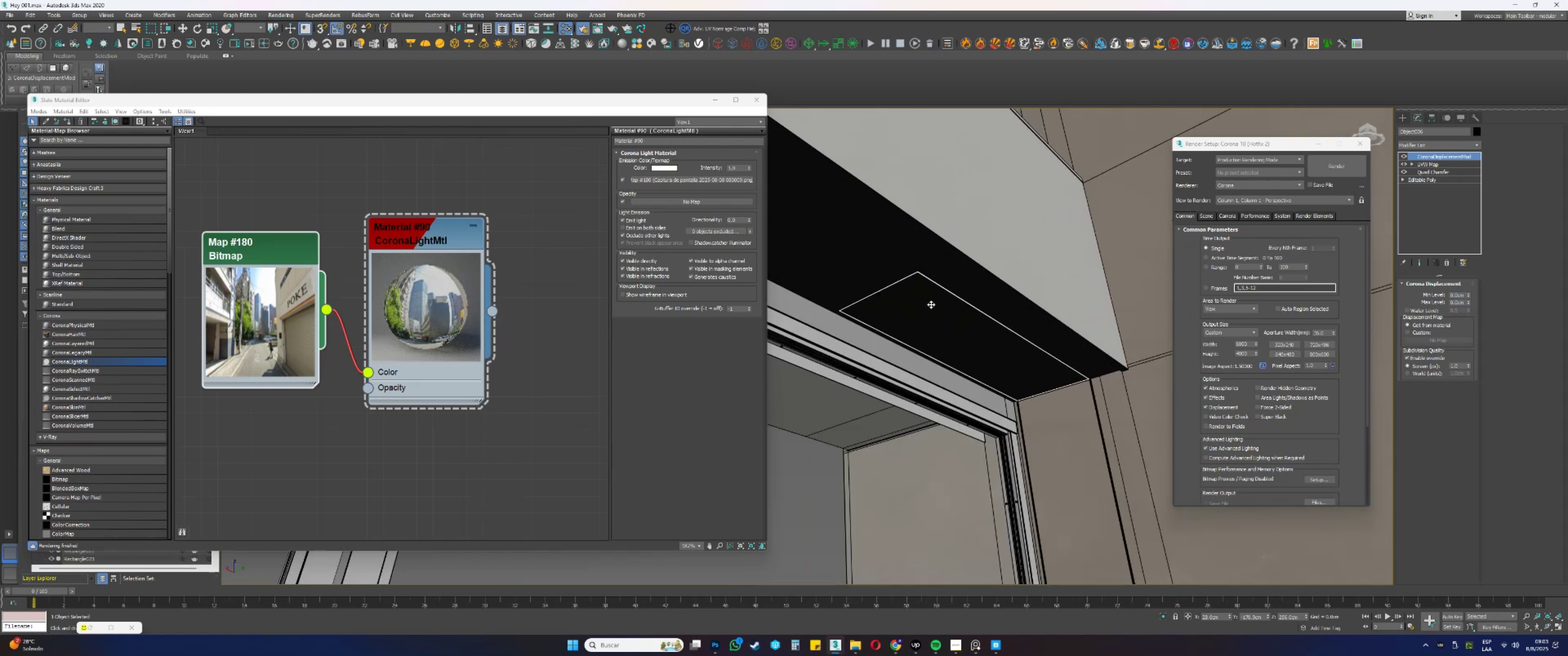 
left_click([890, 268])
 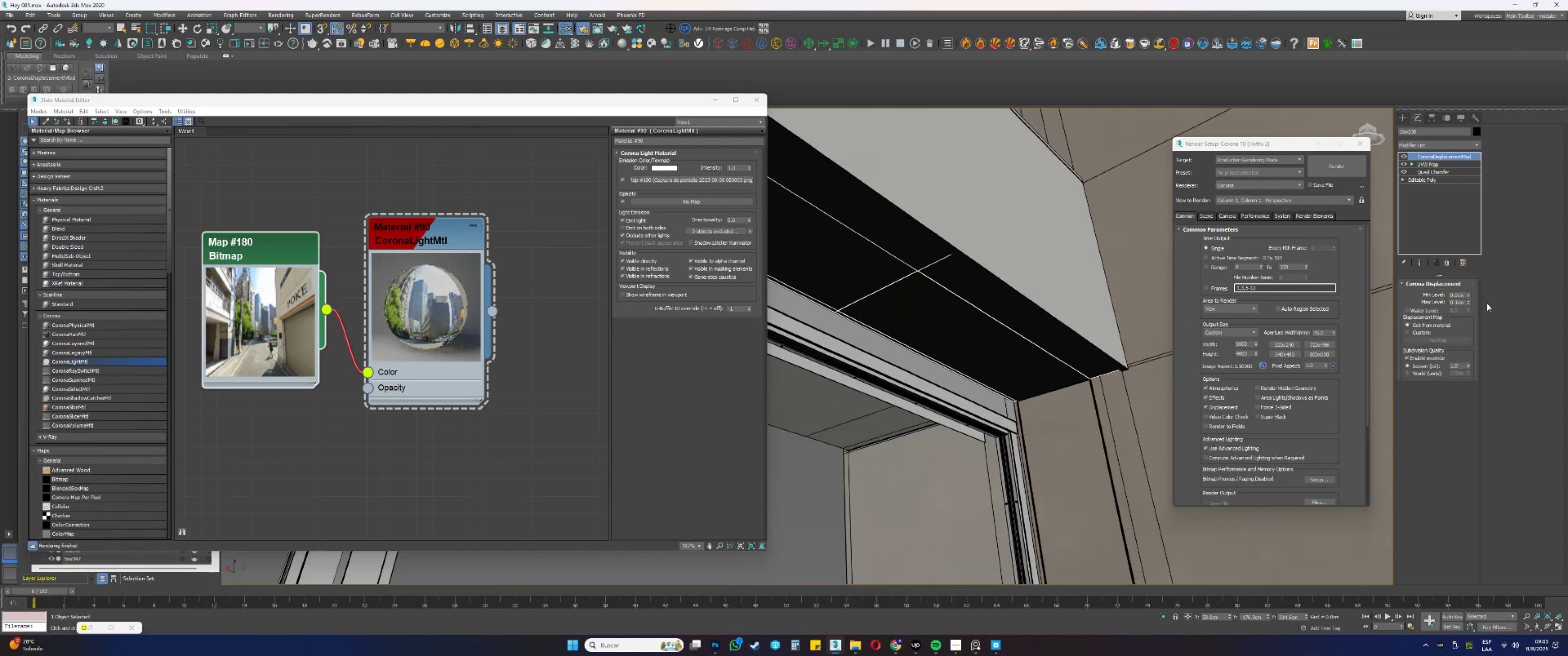 
right_click([1470, 303])
 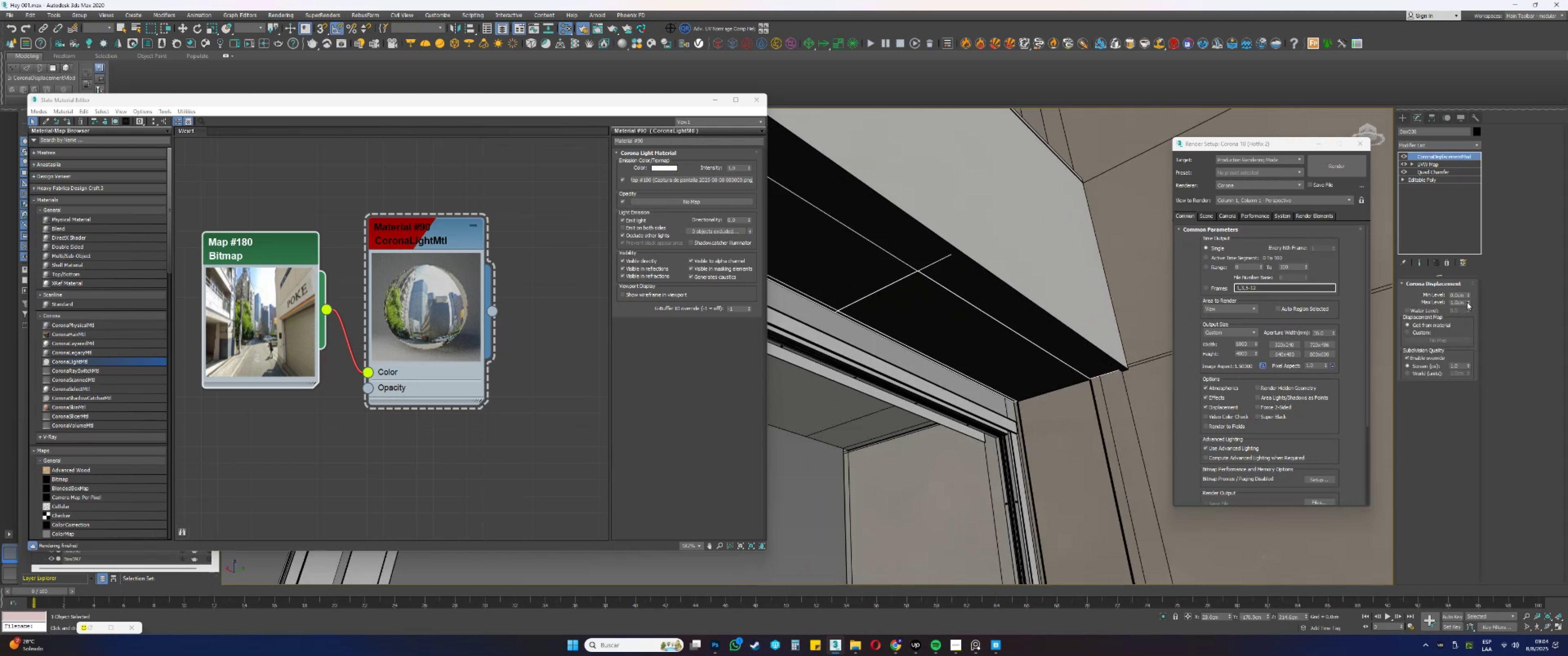 
left_click([1462, 302])
 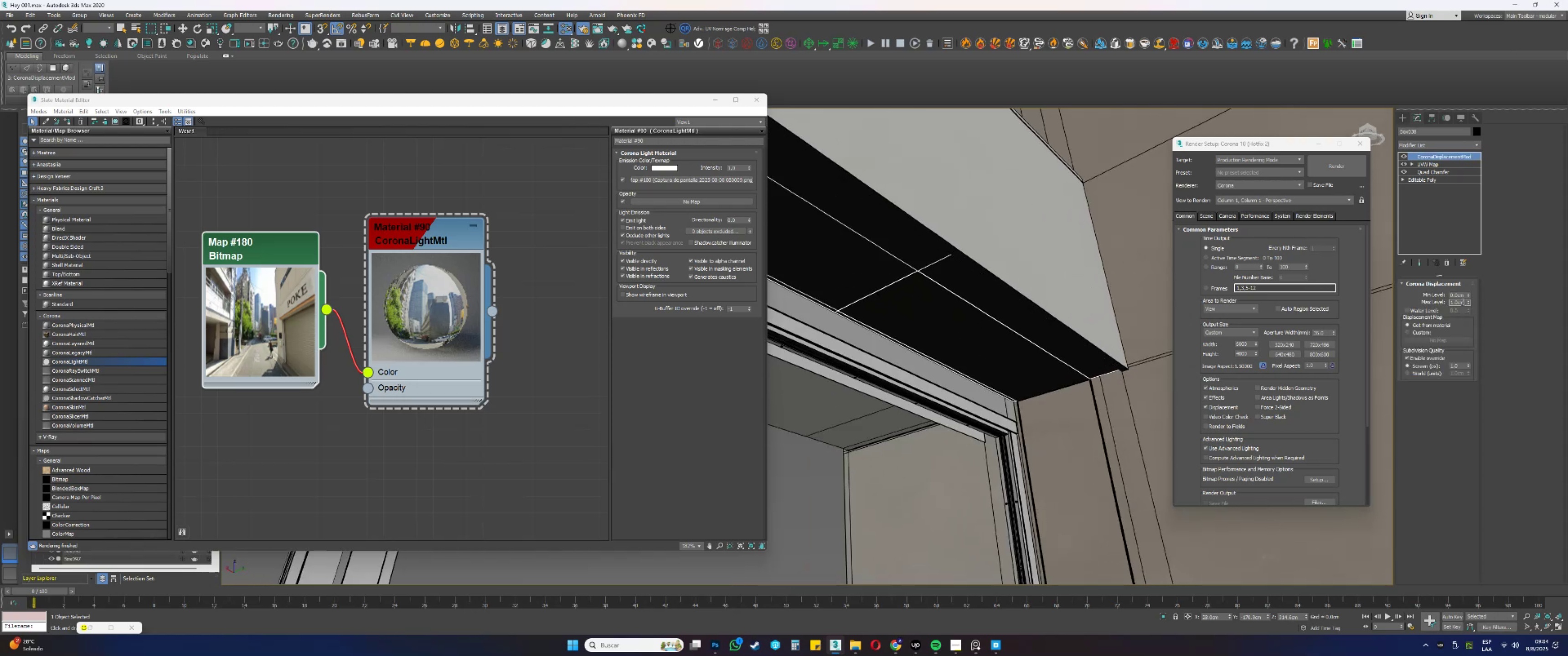 
key(Numpad0)
 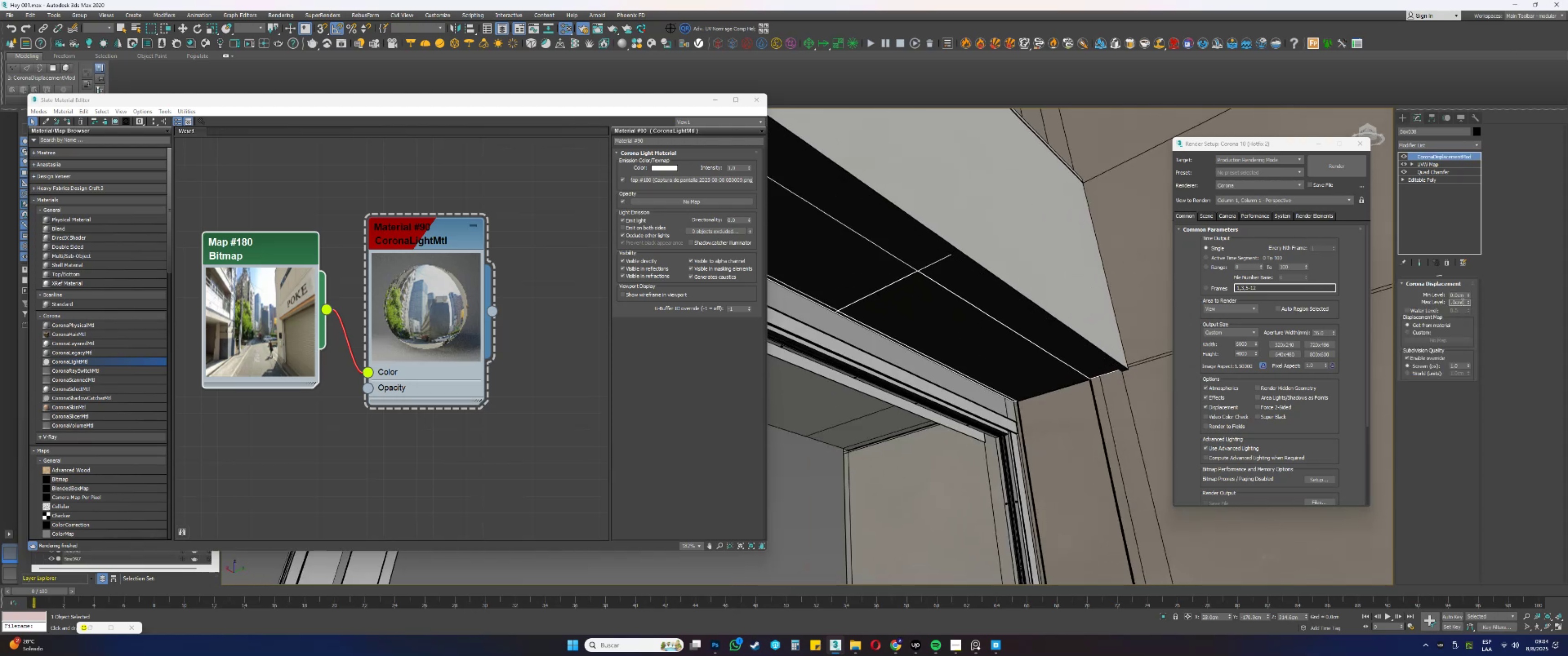 
double_click([1461, 302])
 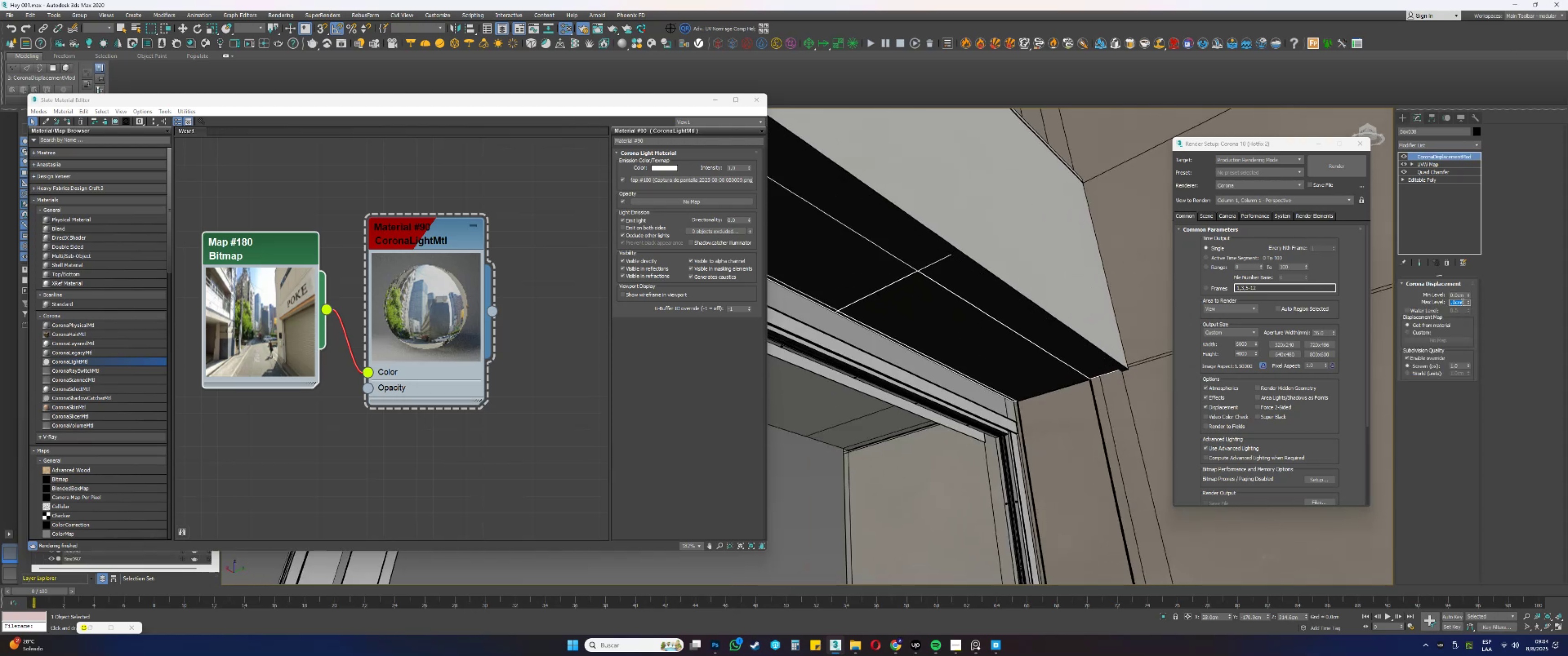 
key(Numpad0)
 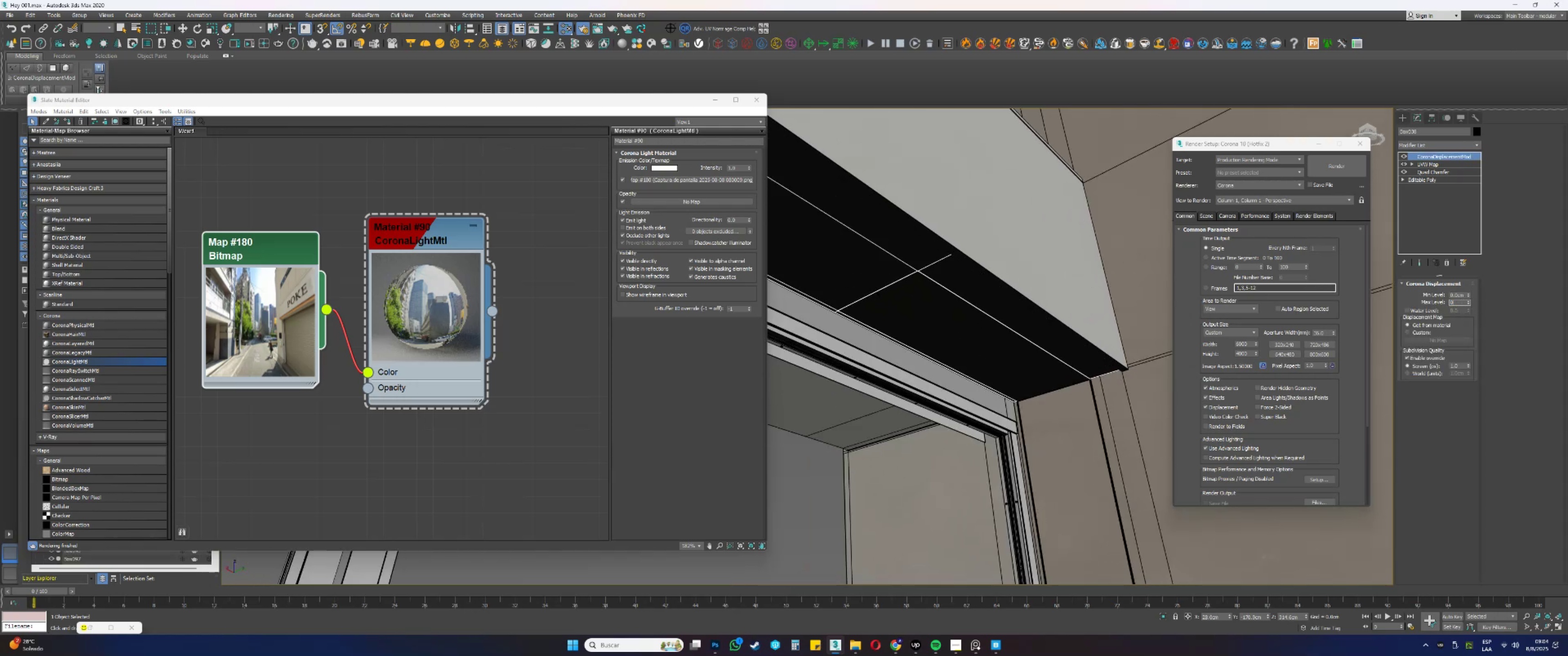 
key(NumpadEnter)
 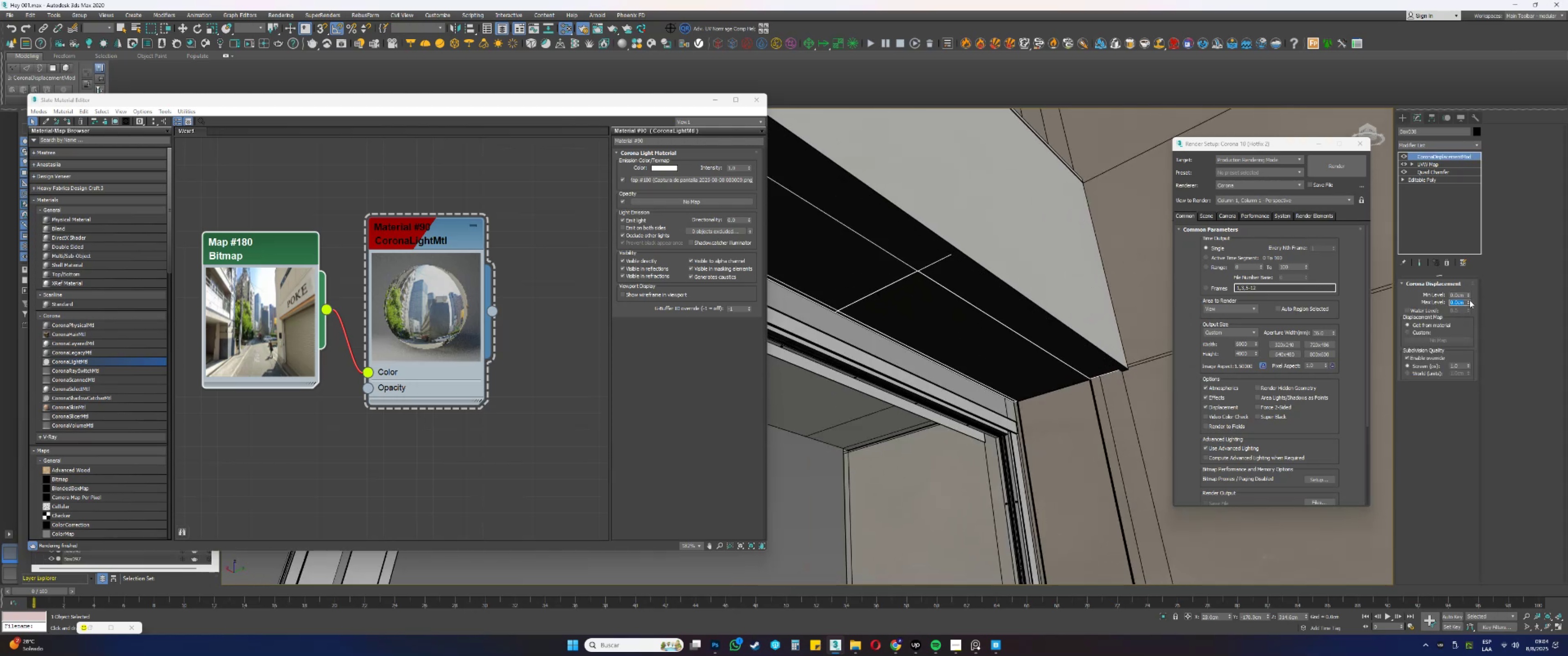 
double_click([1469, 300])
 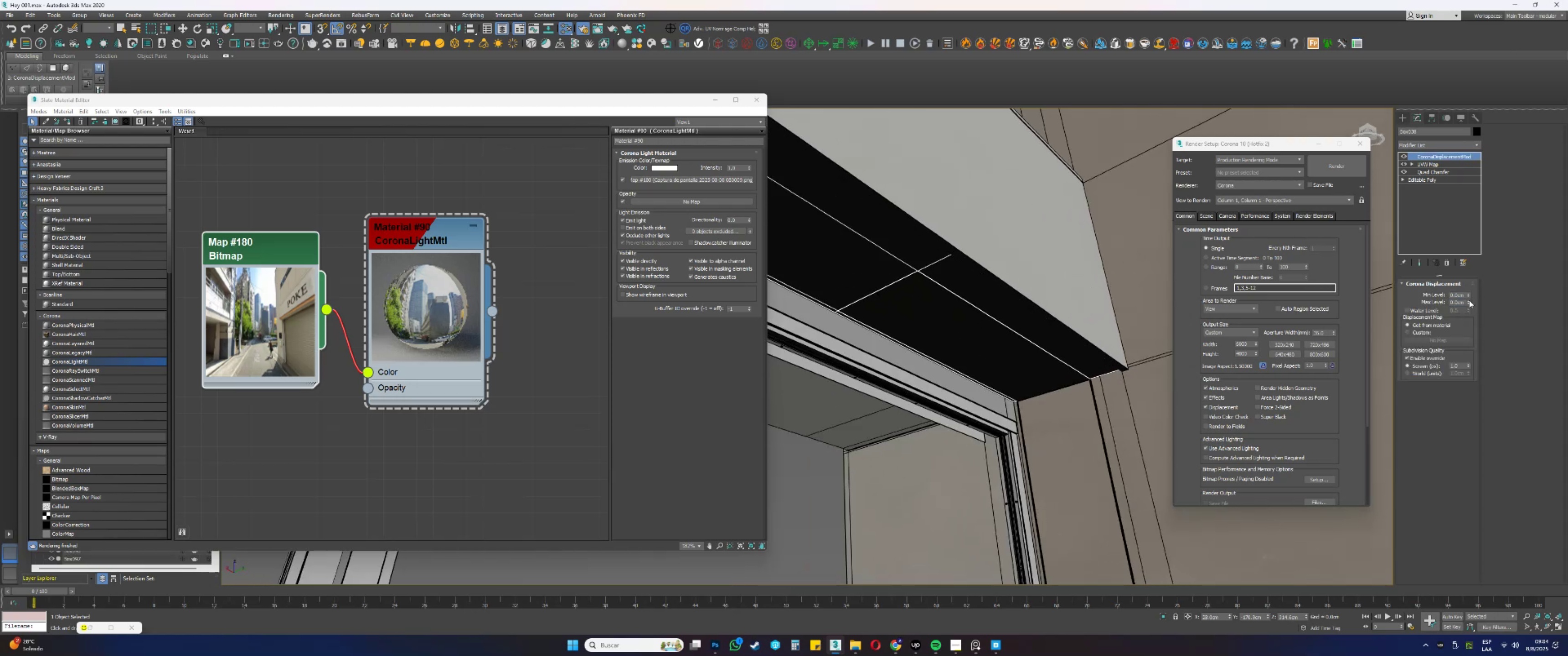 
triple_click([1469, 300])
 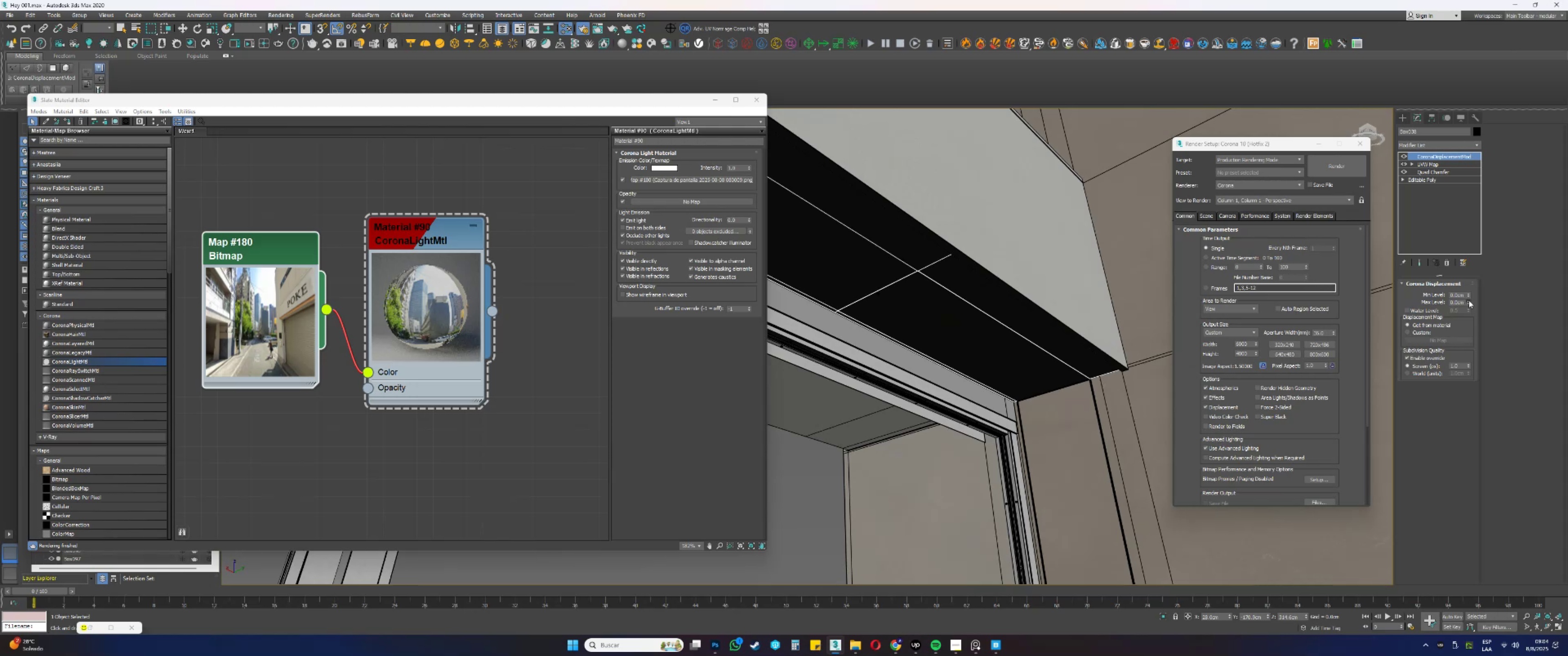 
triple_click([1469, 300])
 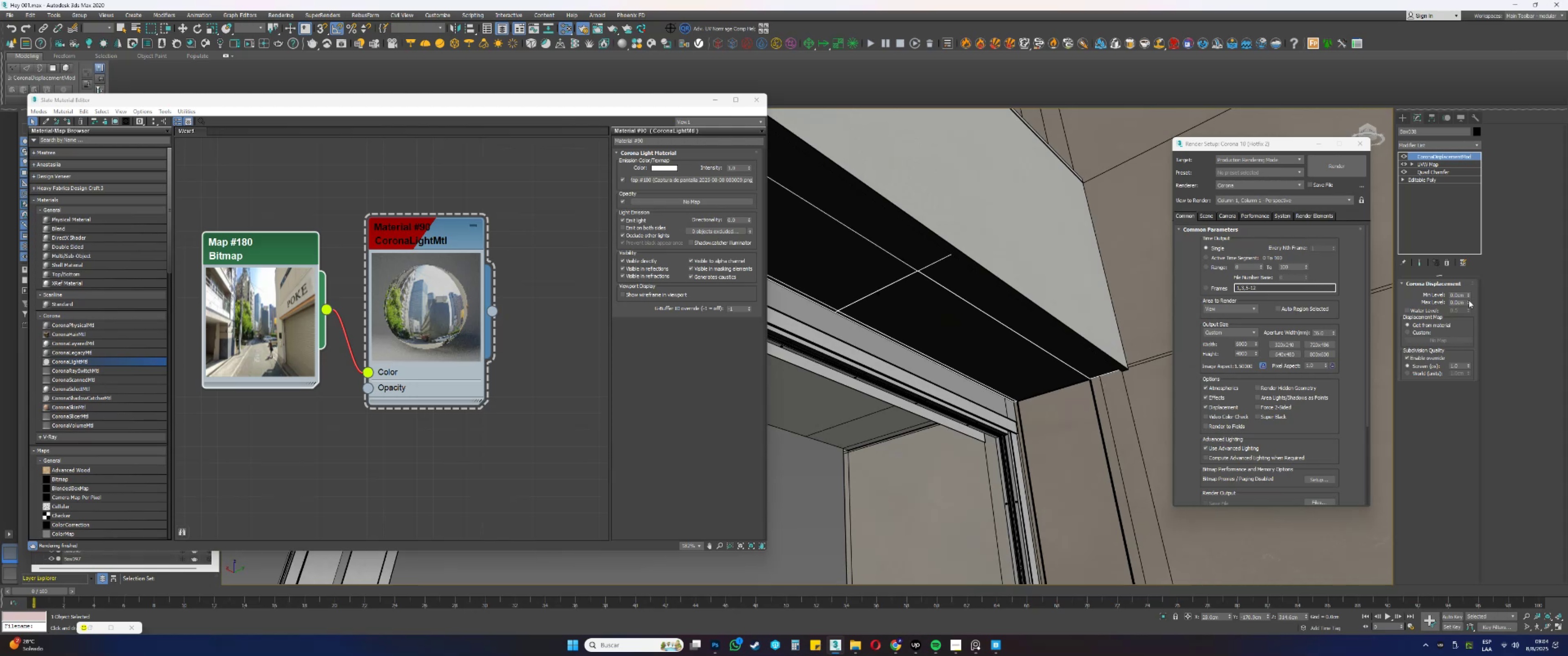 
triple_click([1469, 300])
 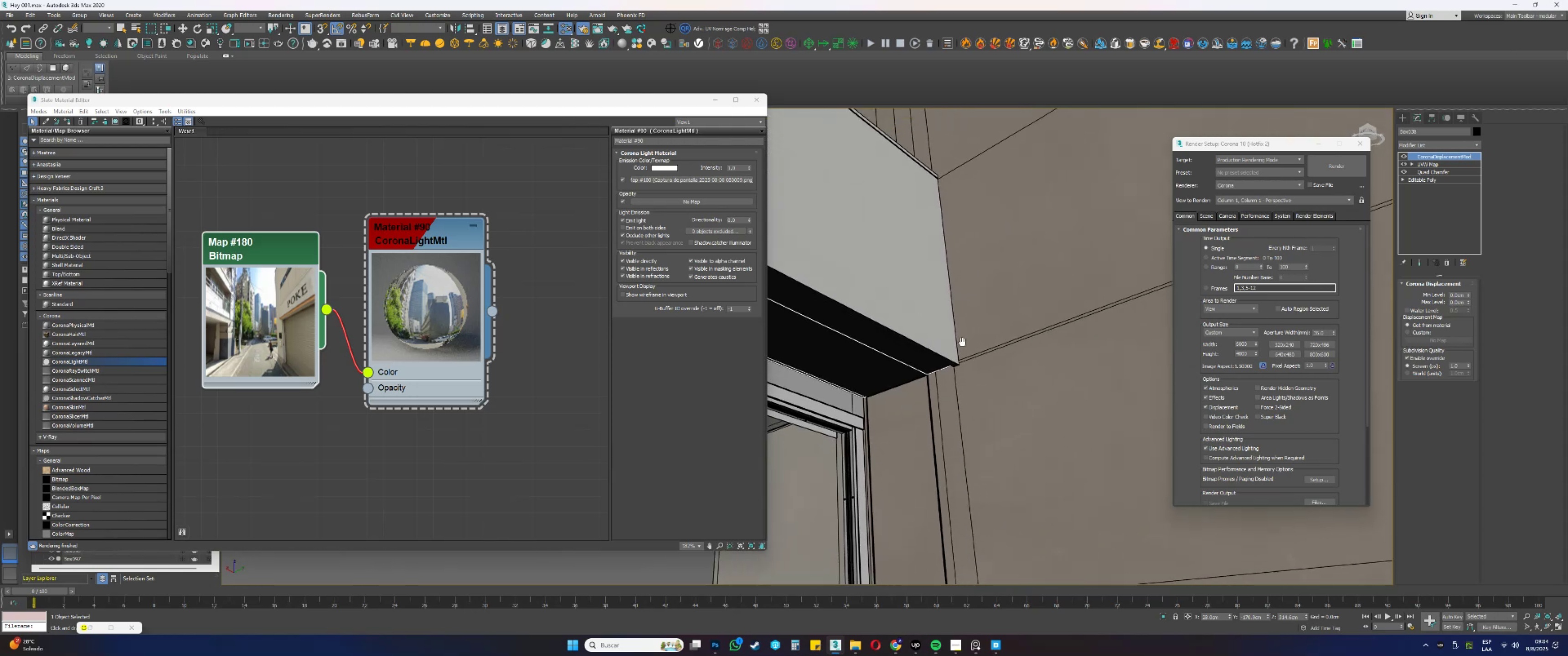 
scroll: coordinate [958, 344], scroll_direction: down, amount: 1.0
 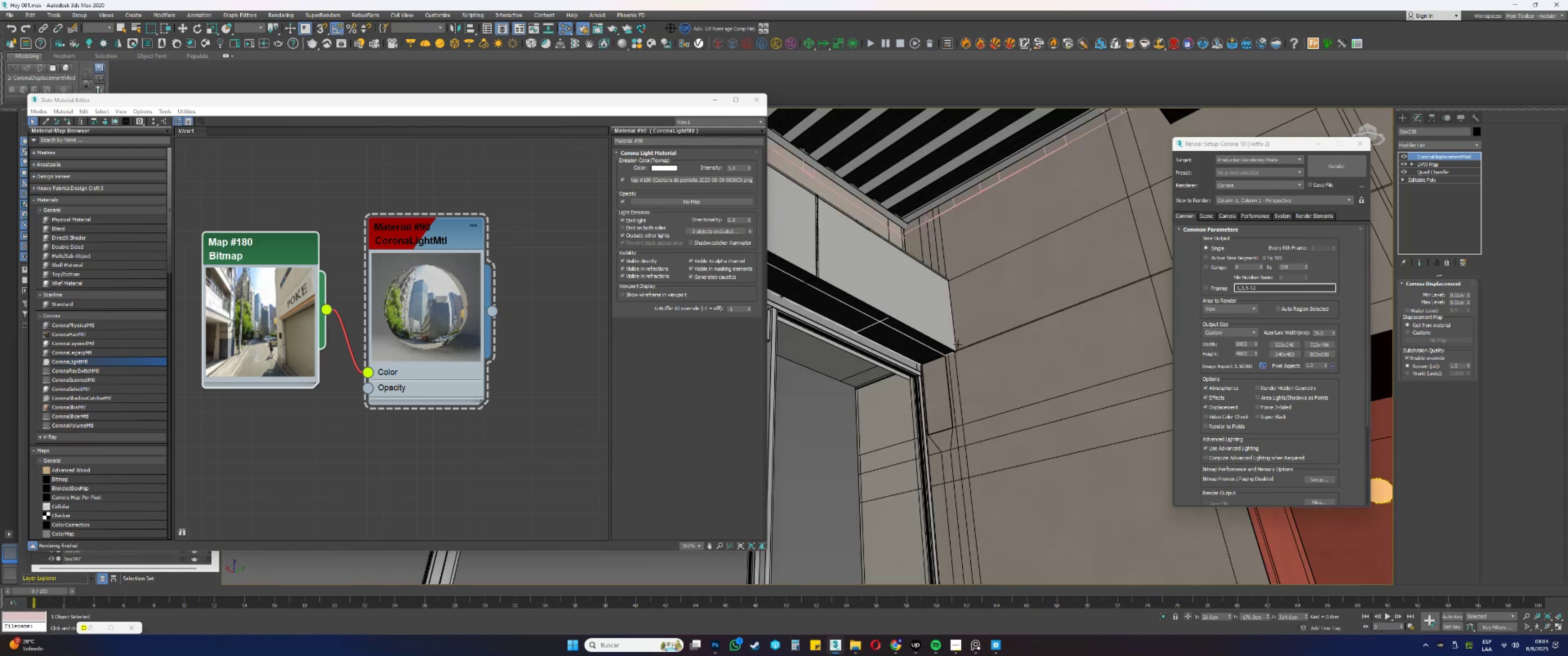 
hold_key(key=AltLeft, duration=0.92)
 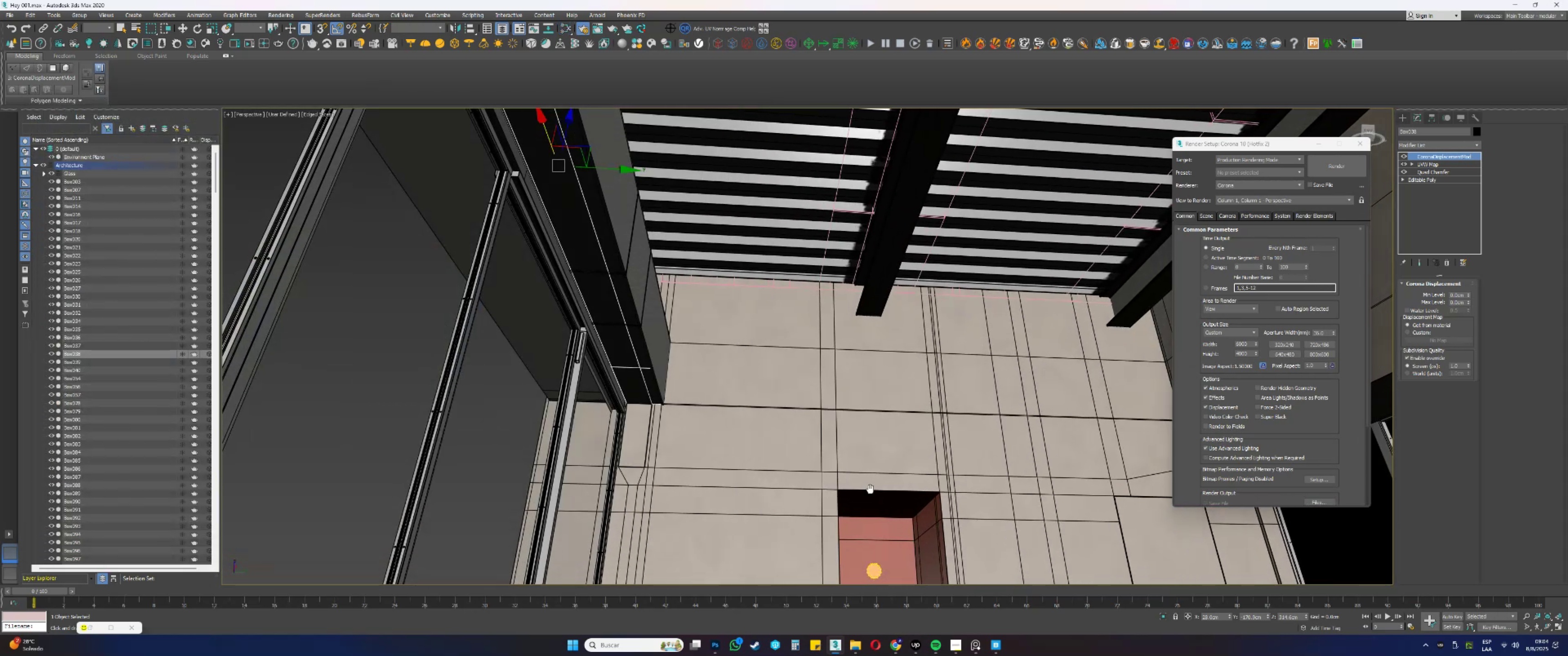 
hold_key(key=AltLeft, duration=0.47)
 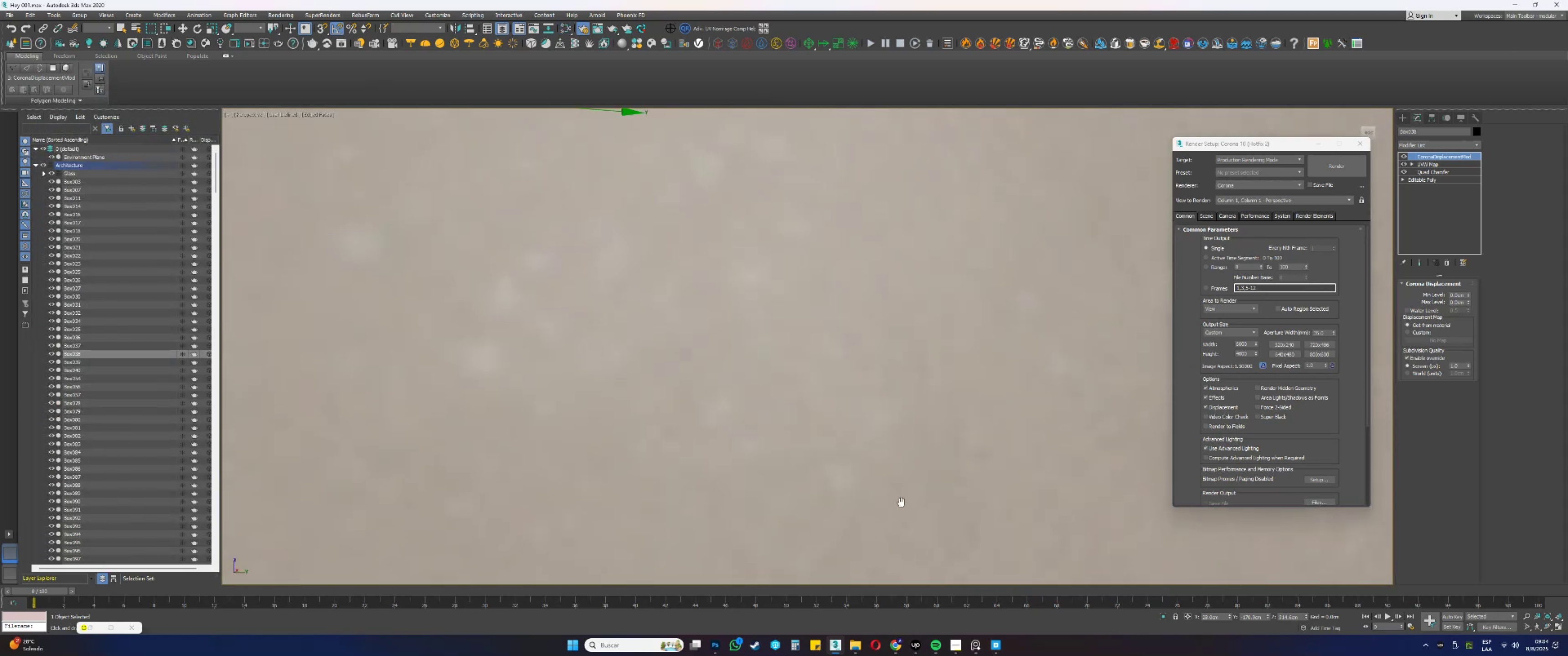 
hold_key(key=AltLeft, duration=0.62)
 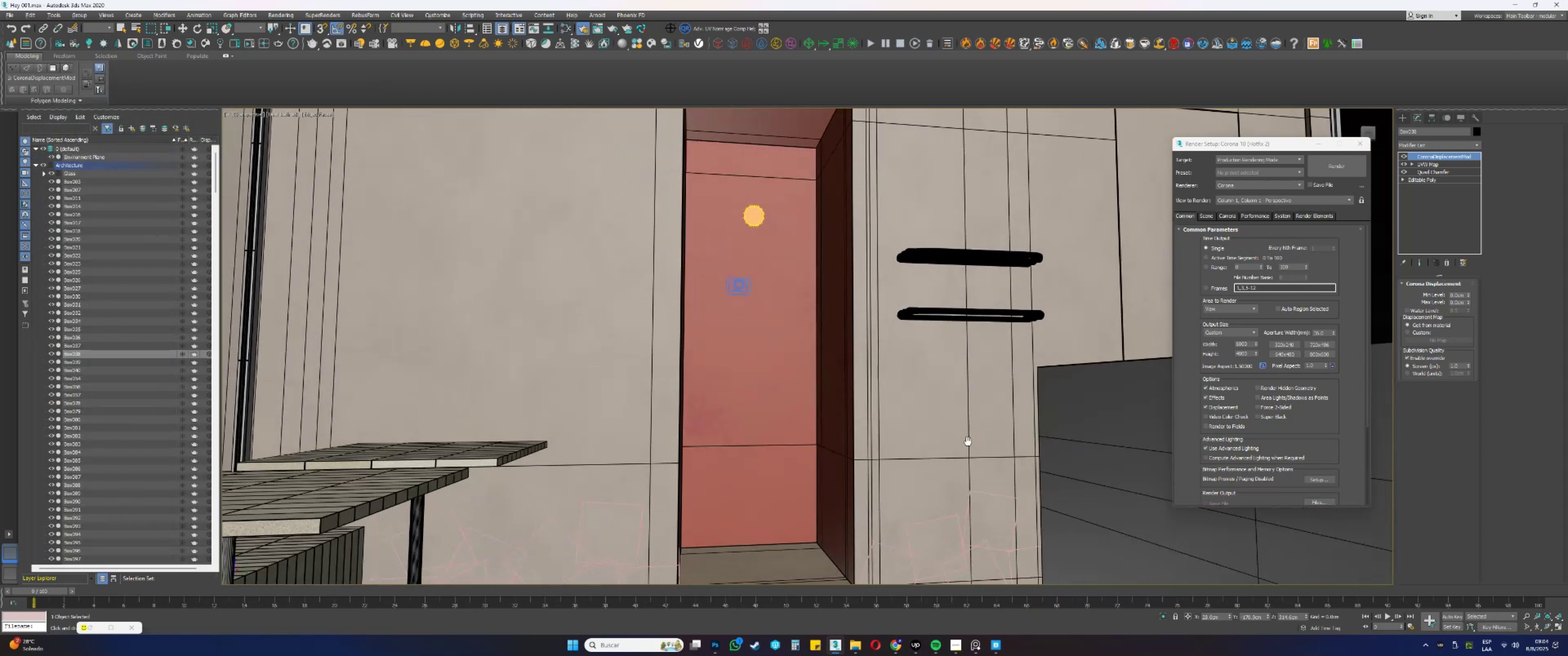 
hold_key(key=ControlLeft, duration=0.56)
 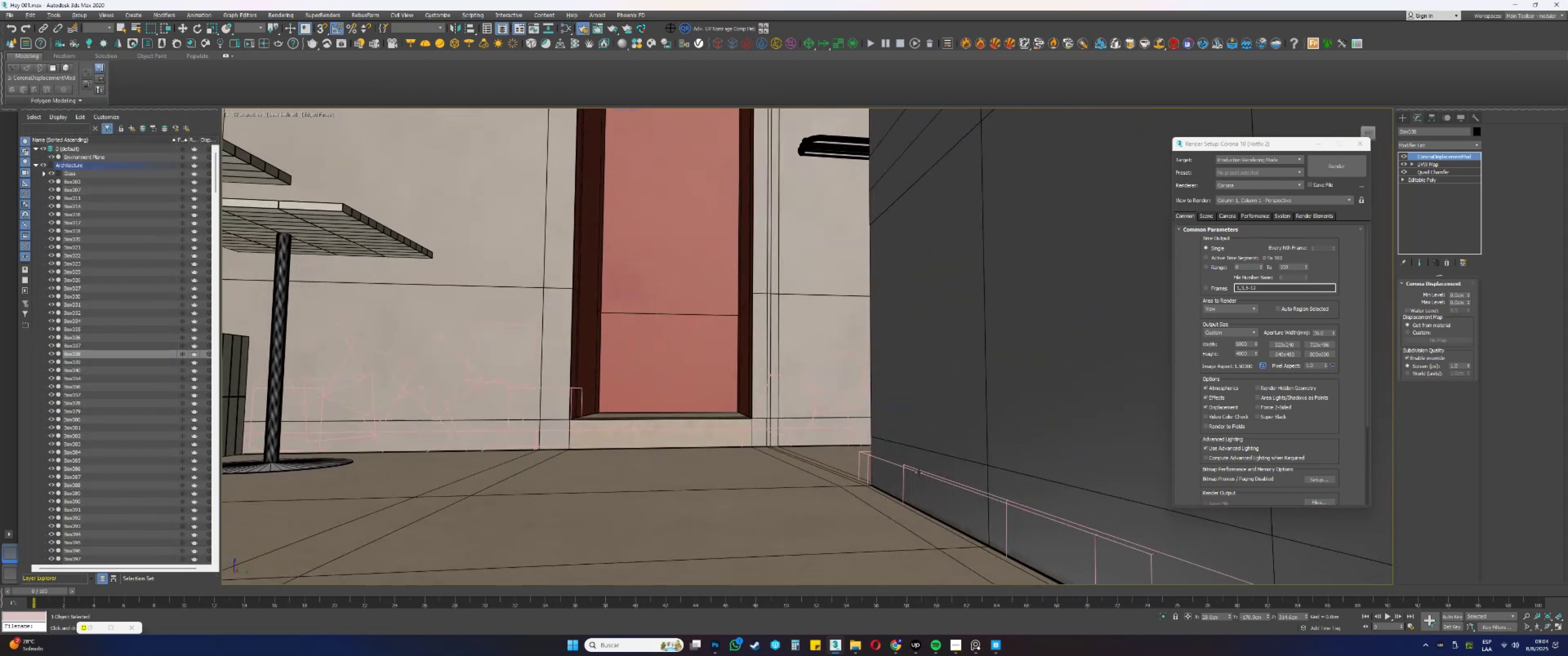 
left_click([894, 464])
 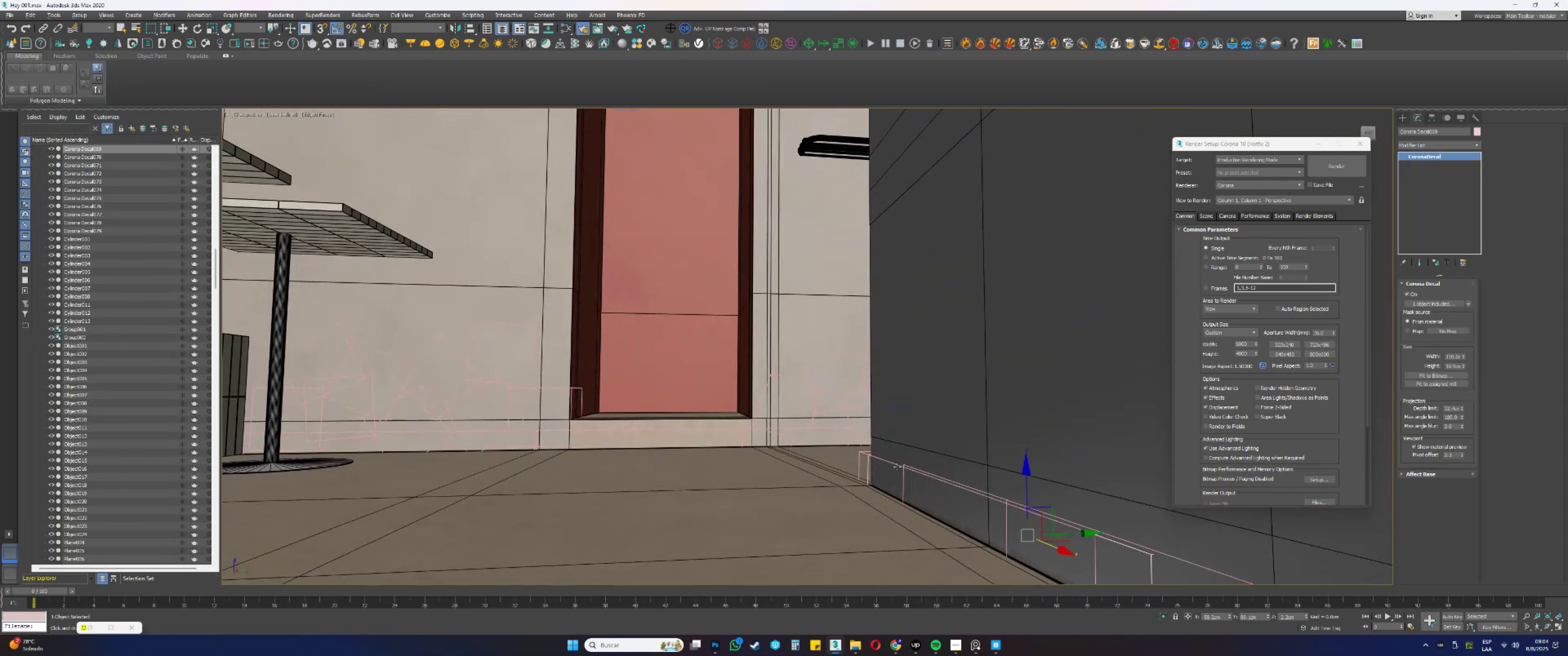 
scroll: coordinate [897, 468], scroll_direction: up, amount: 1.0
 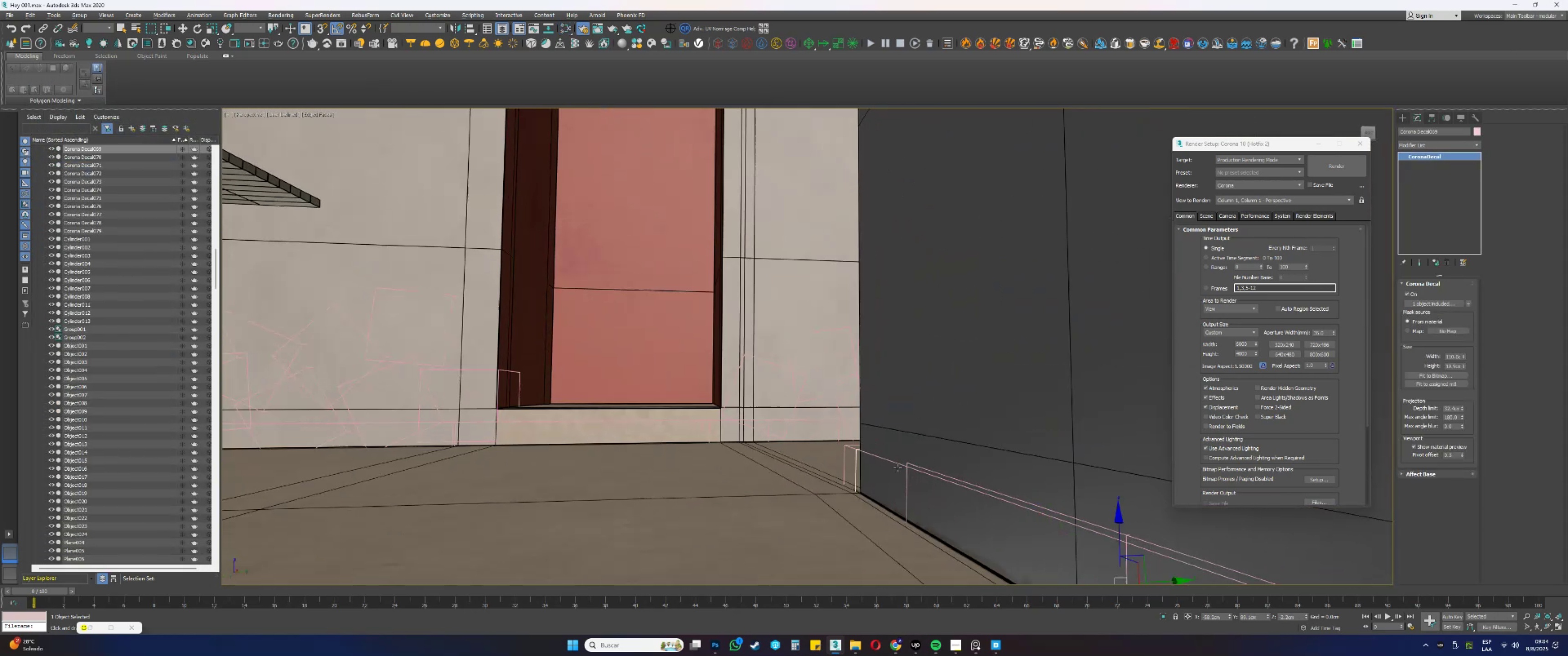 
hold_key(key=AltLeft, duration=0.9)
 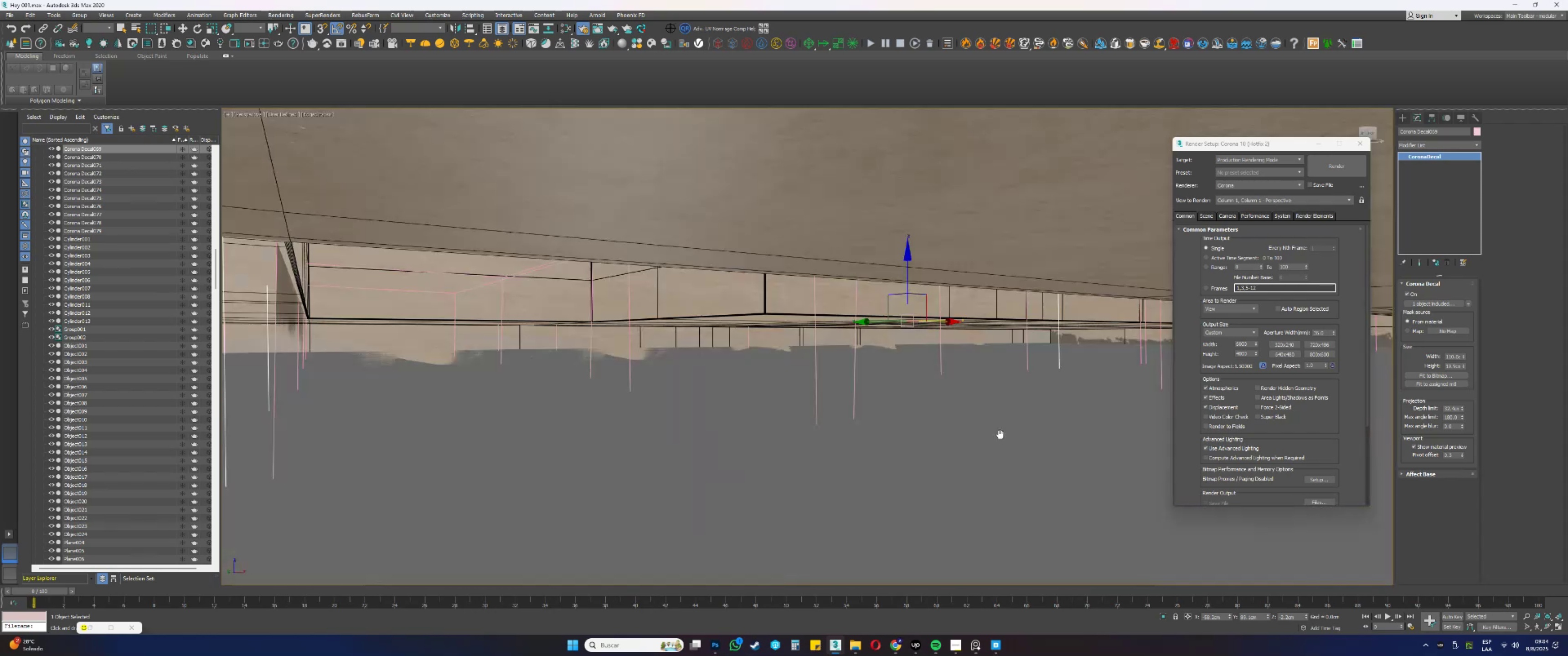 
scroll: coordinate [939, 377], scroll_direction: down, amount: 1.0
 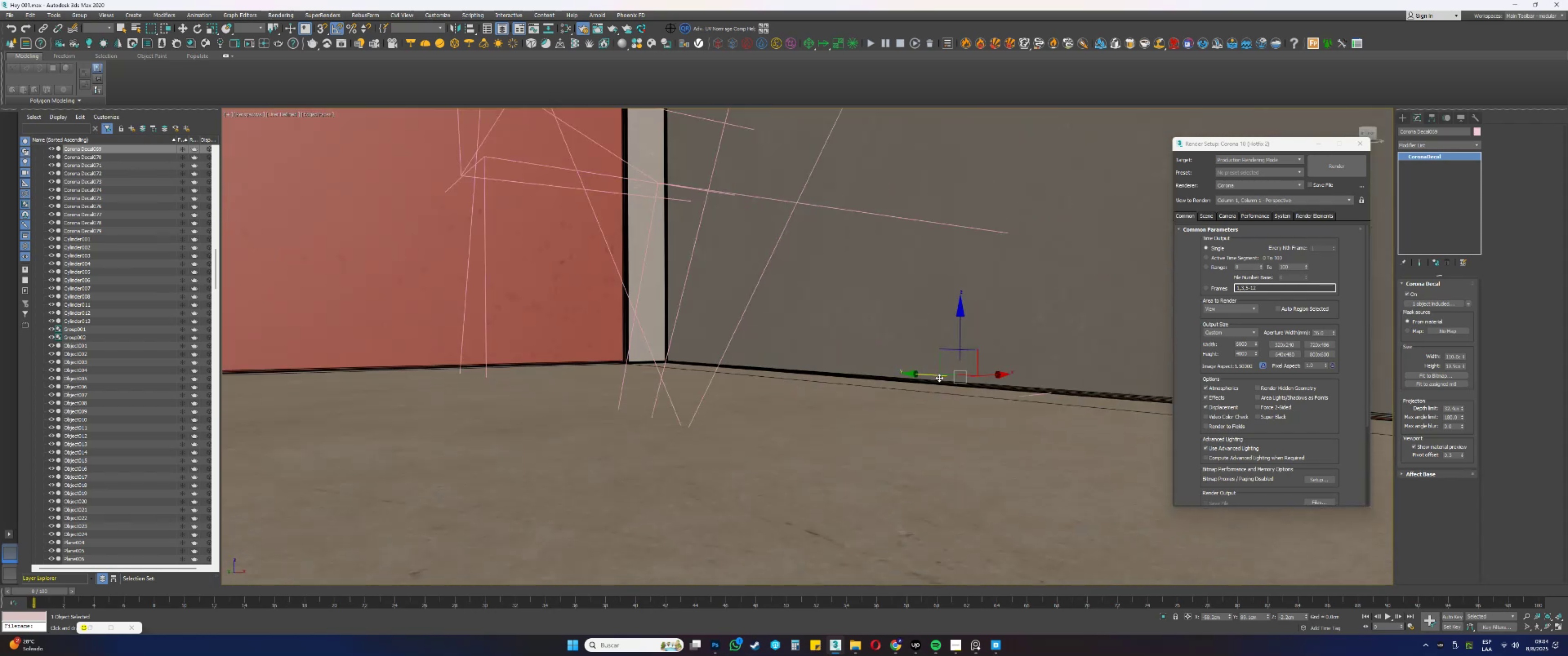 
key(Z)
 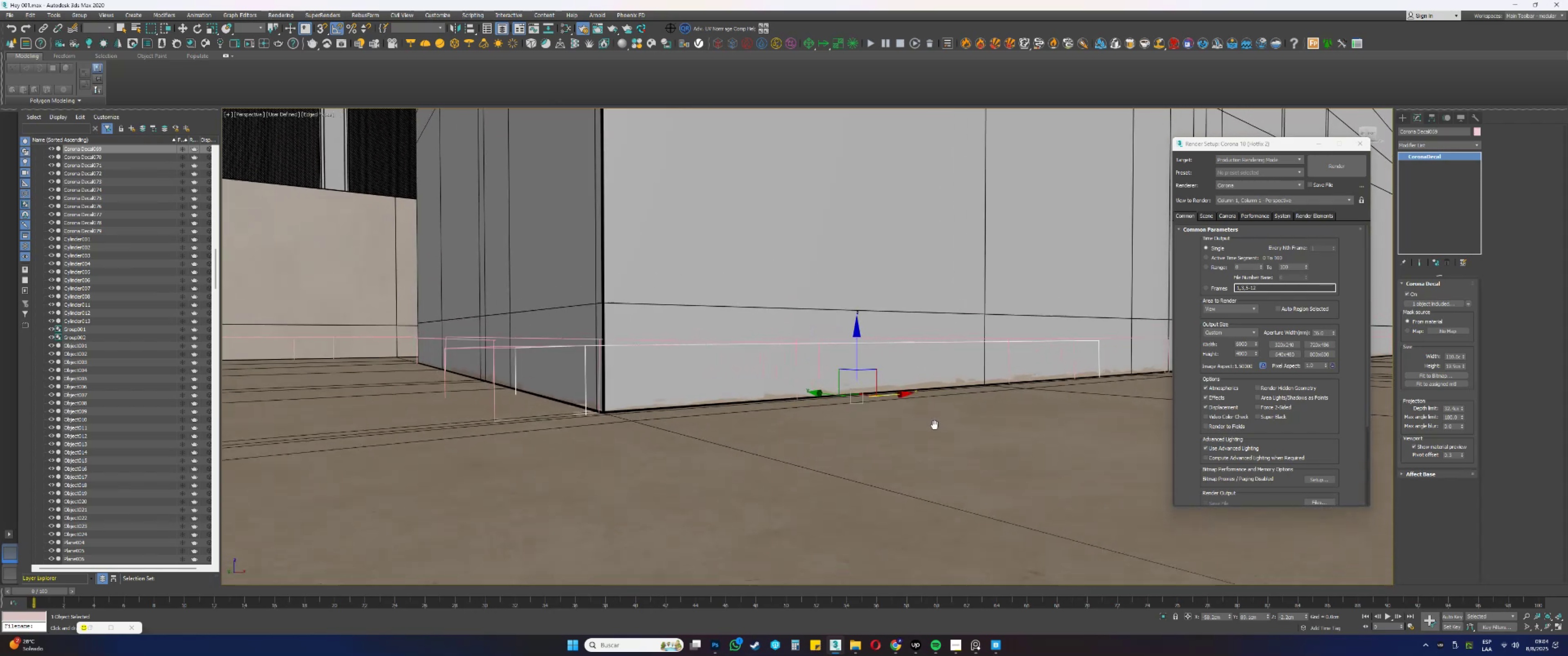 
key(F3)
 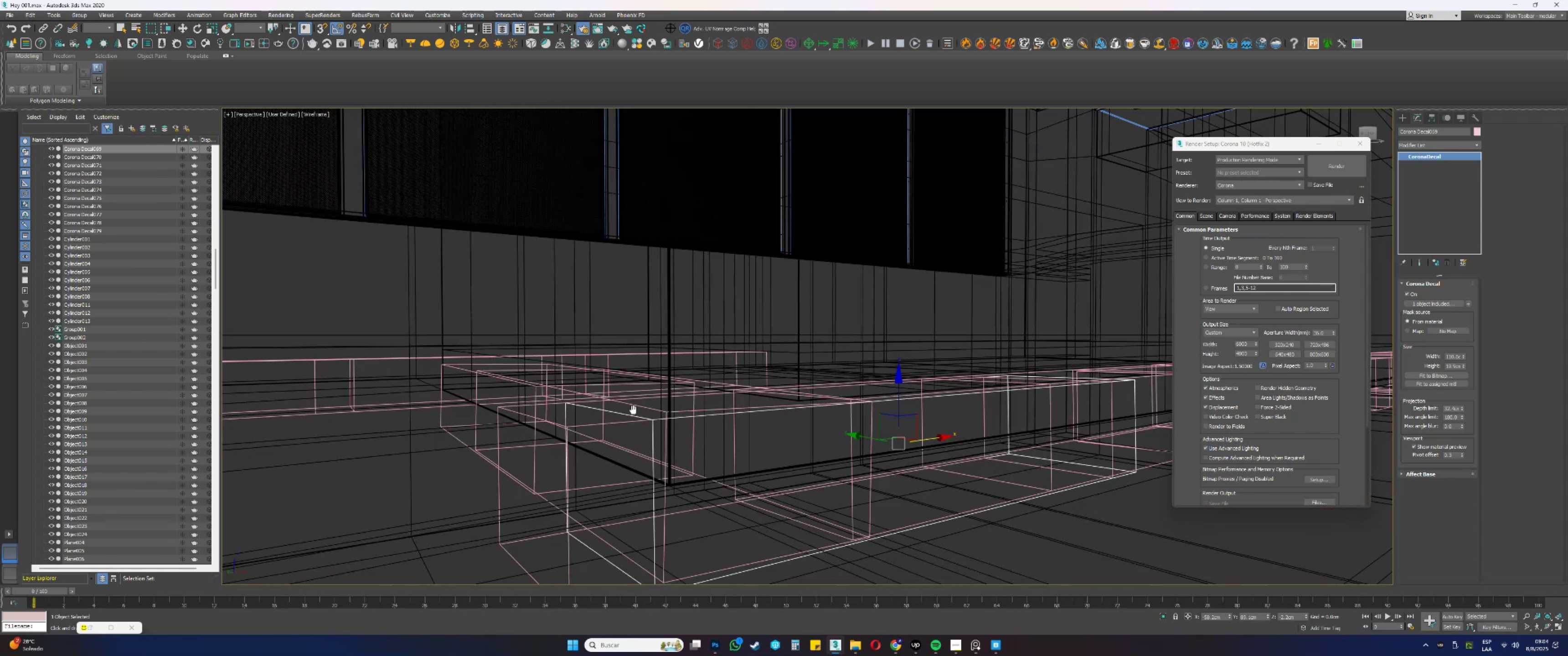 
hold_key(key=AltLeft, duration=0.38)
 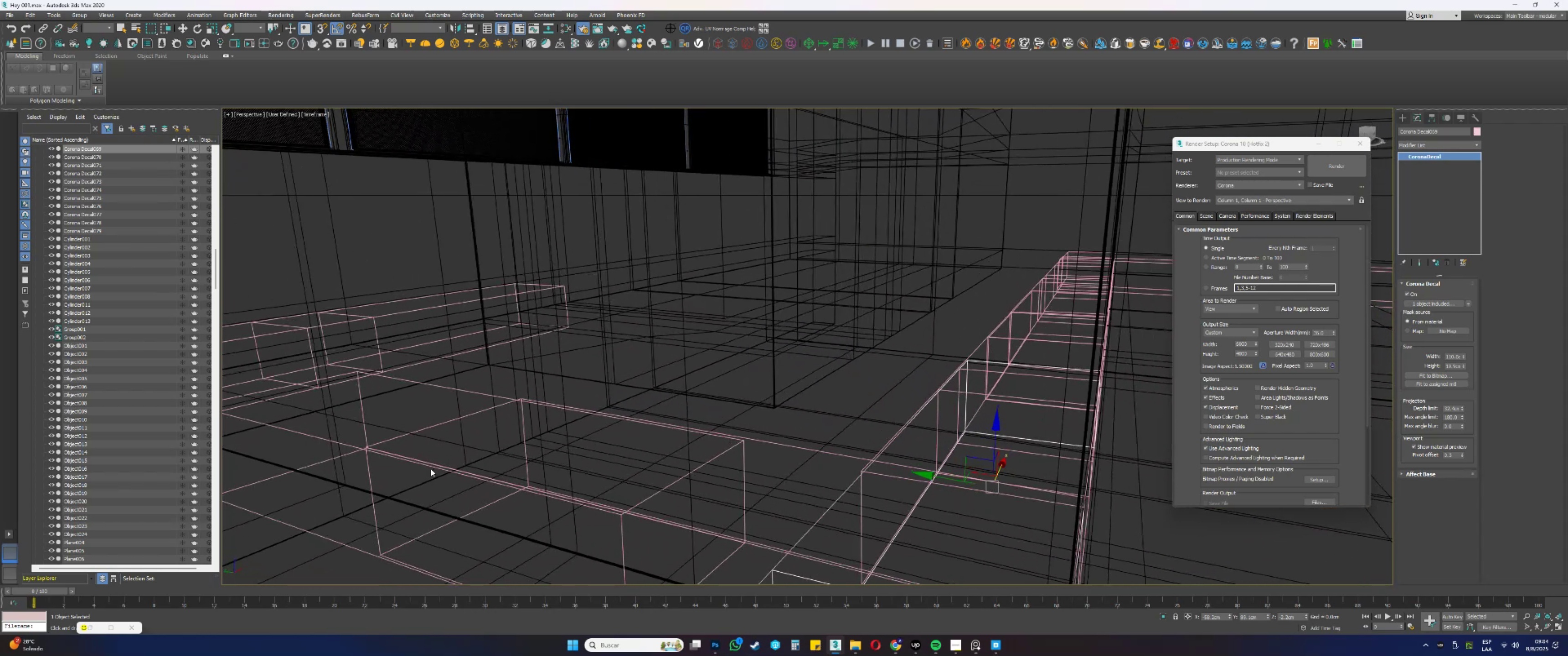 
key(F3)
 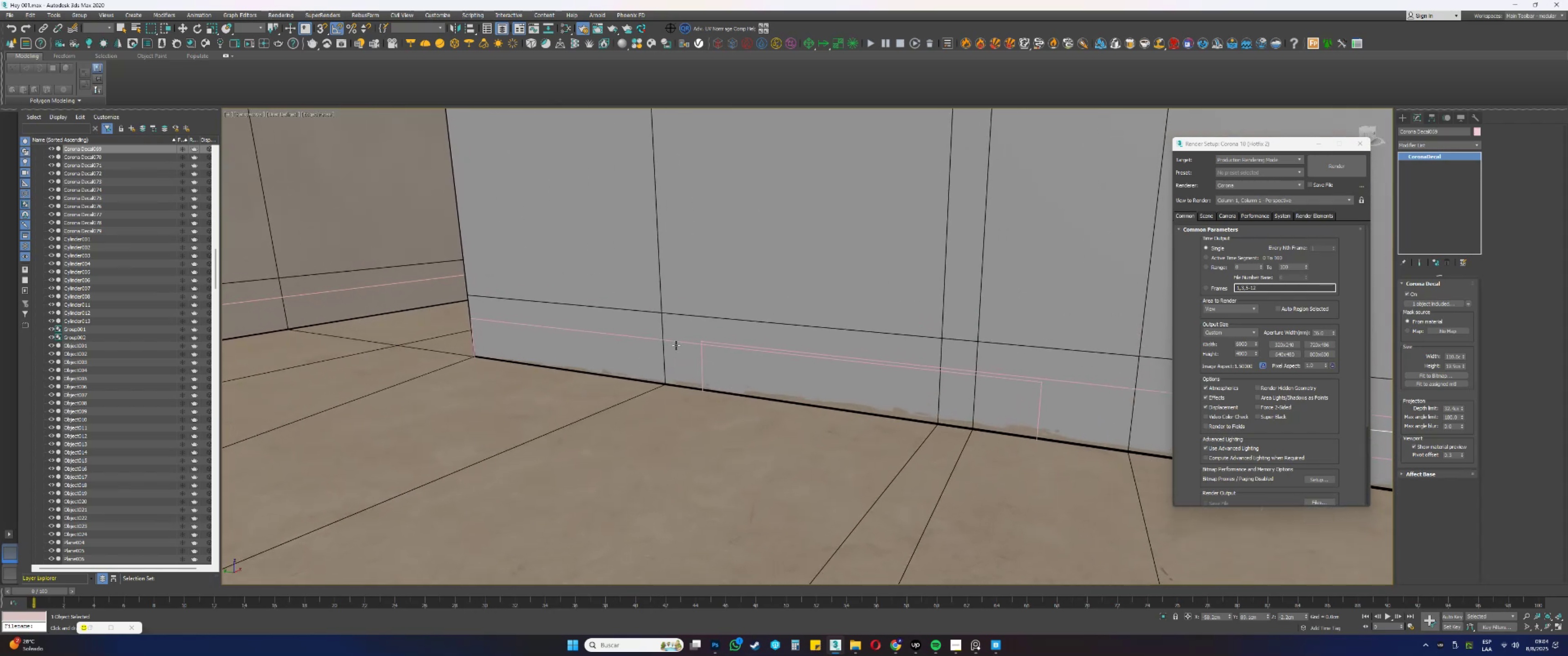 
left_click([668, 339])
 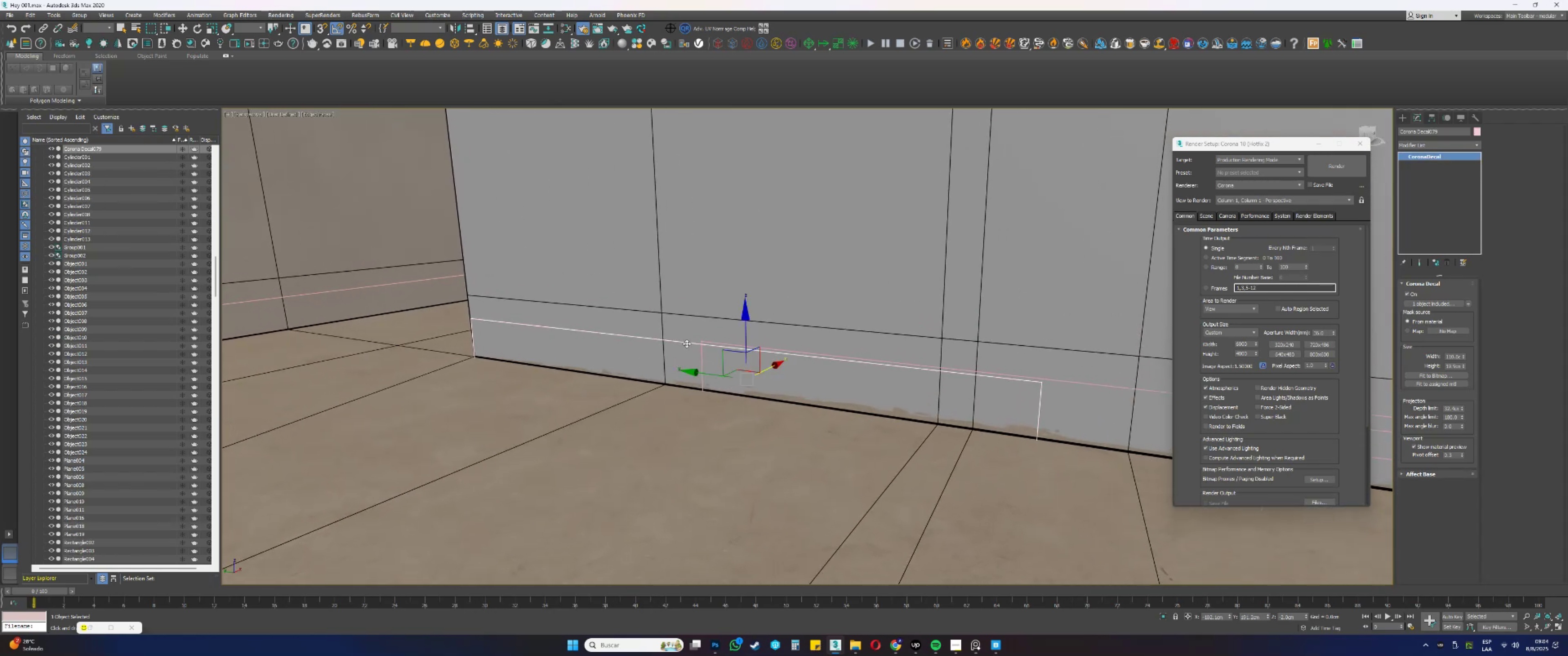 
scroll: coordinate [696, 354], scroll_direction: up, amount: 1.0
 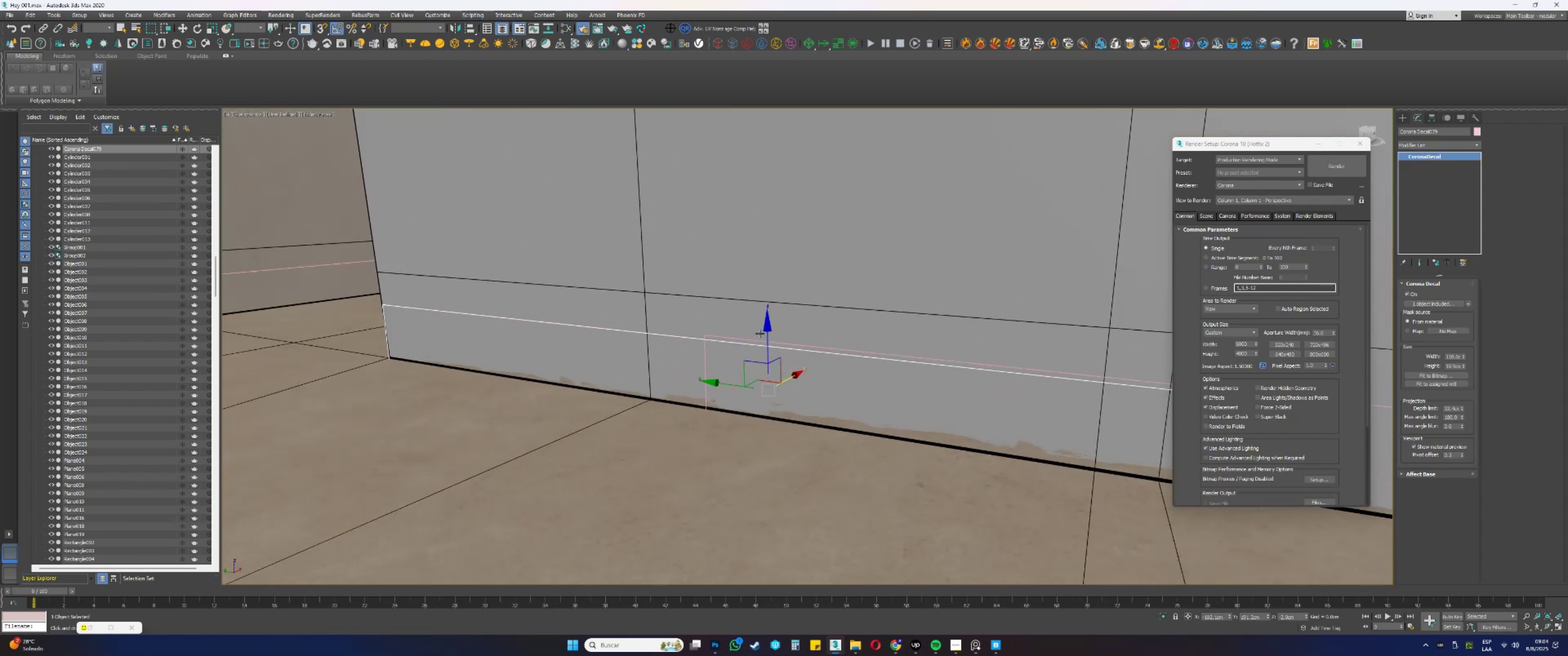 
left_click_drag(start_coordinate=[766, 333], to_coordinate=[763, 319])
 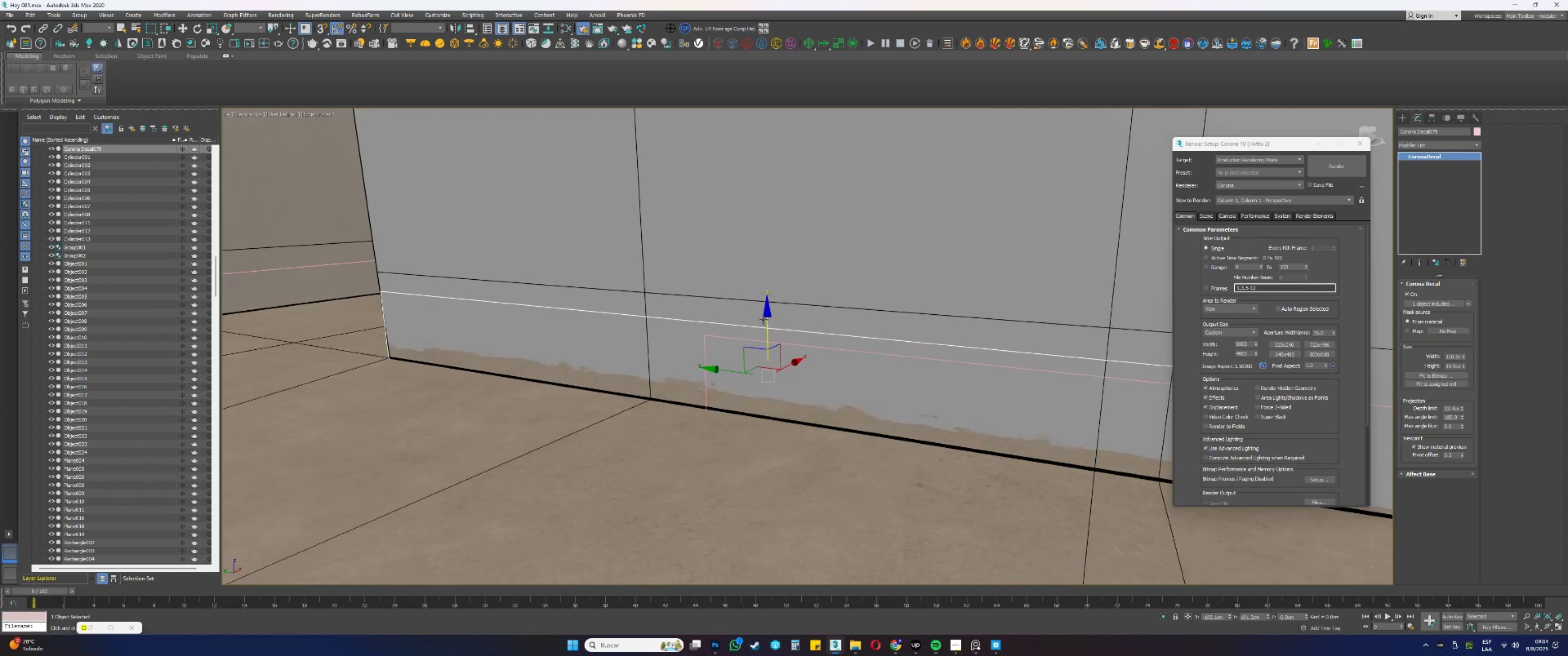 
key(Control+ControlLeft)
 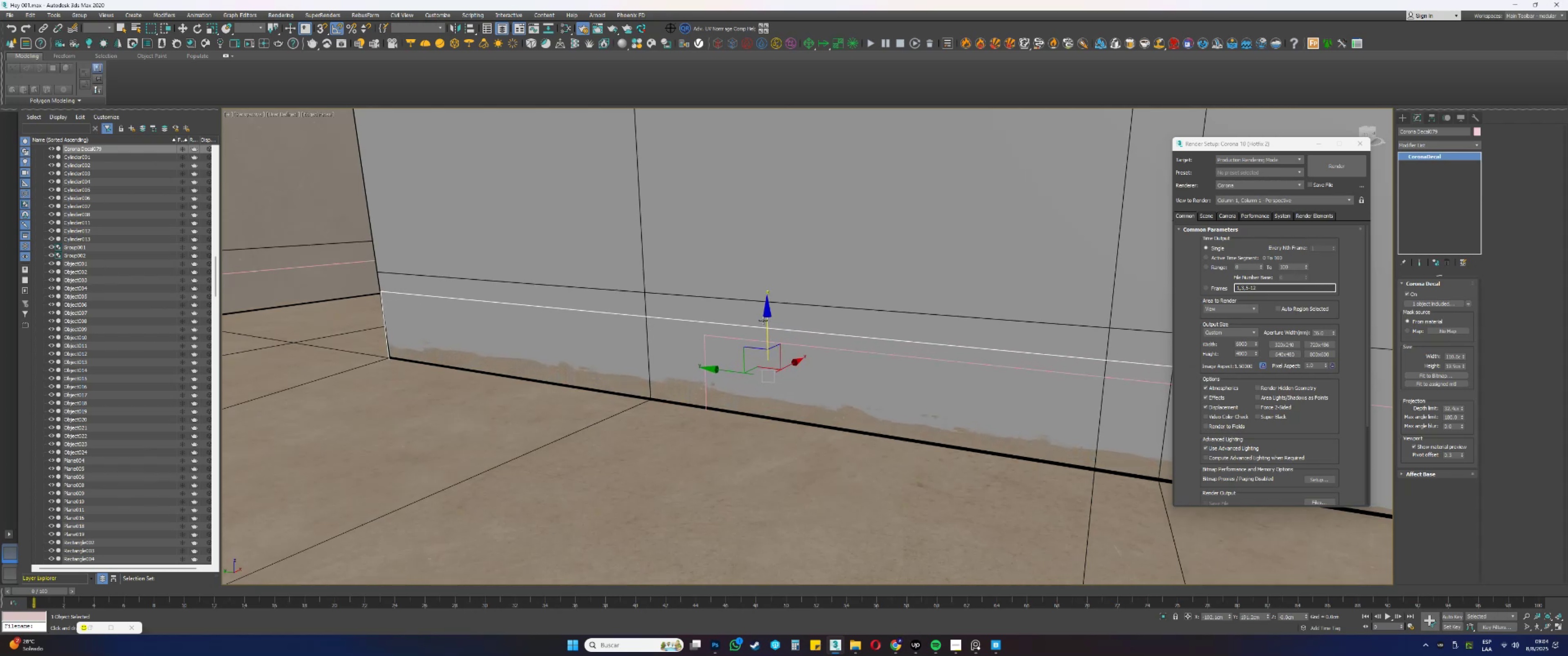 
key(Control+Z)
 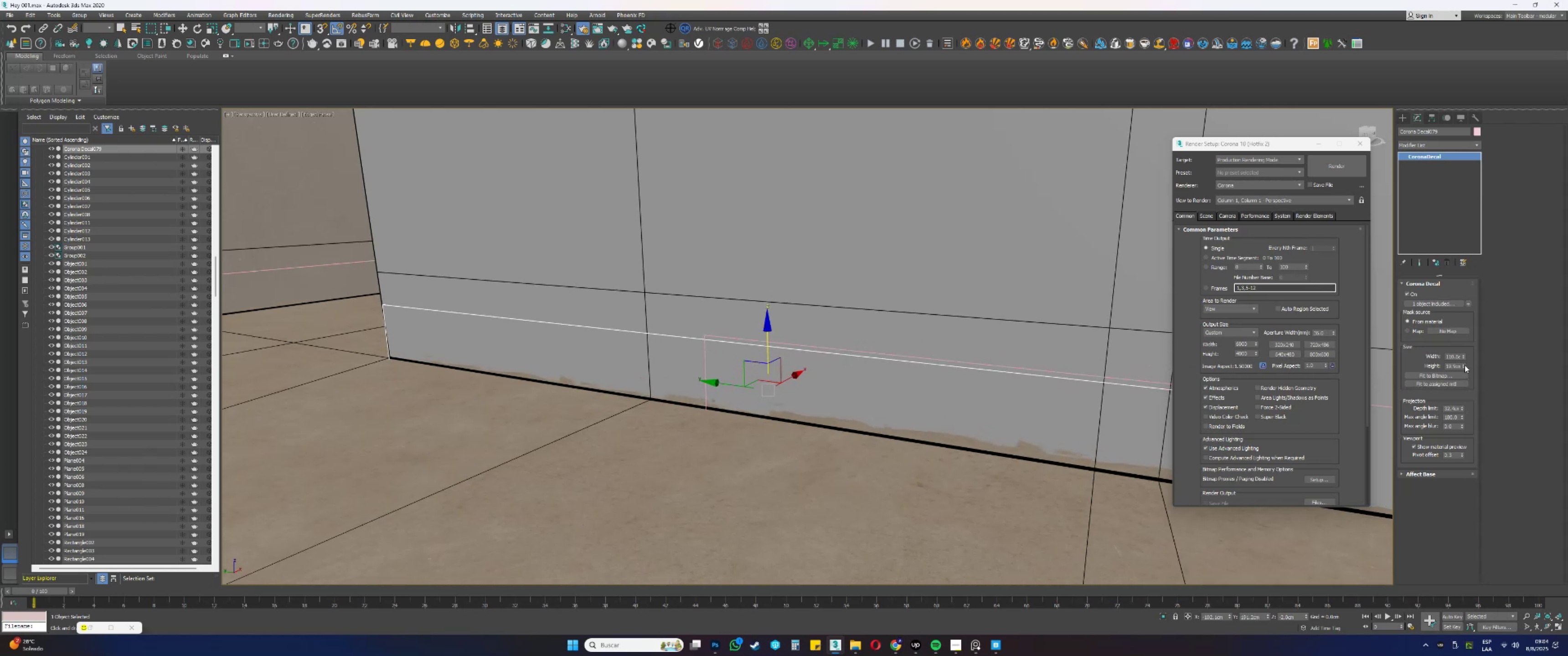 
left_click_drag(start_coordinate=[1463, 365], to_coordinate=[1465, 378])
 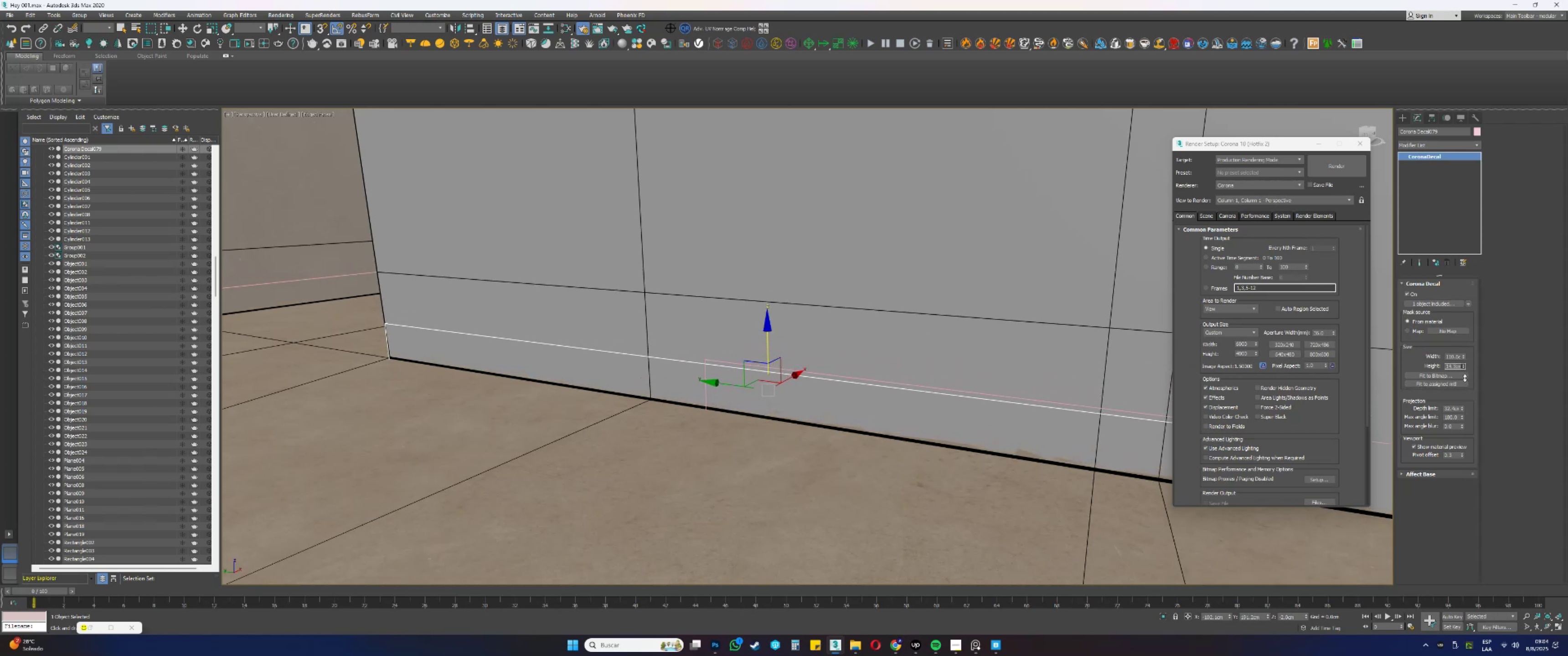 
key(Control+ControlLeft)
 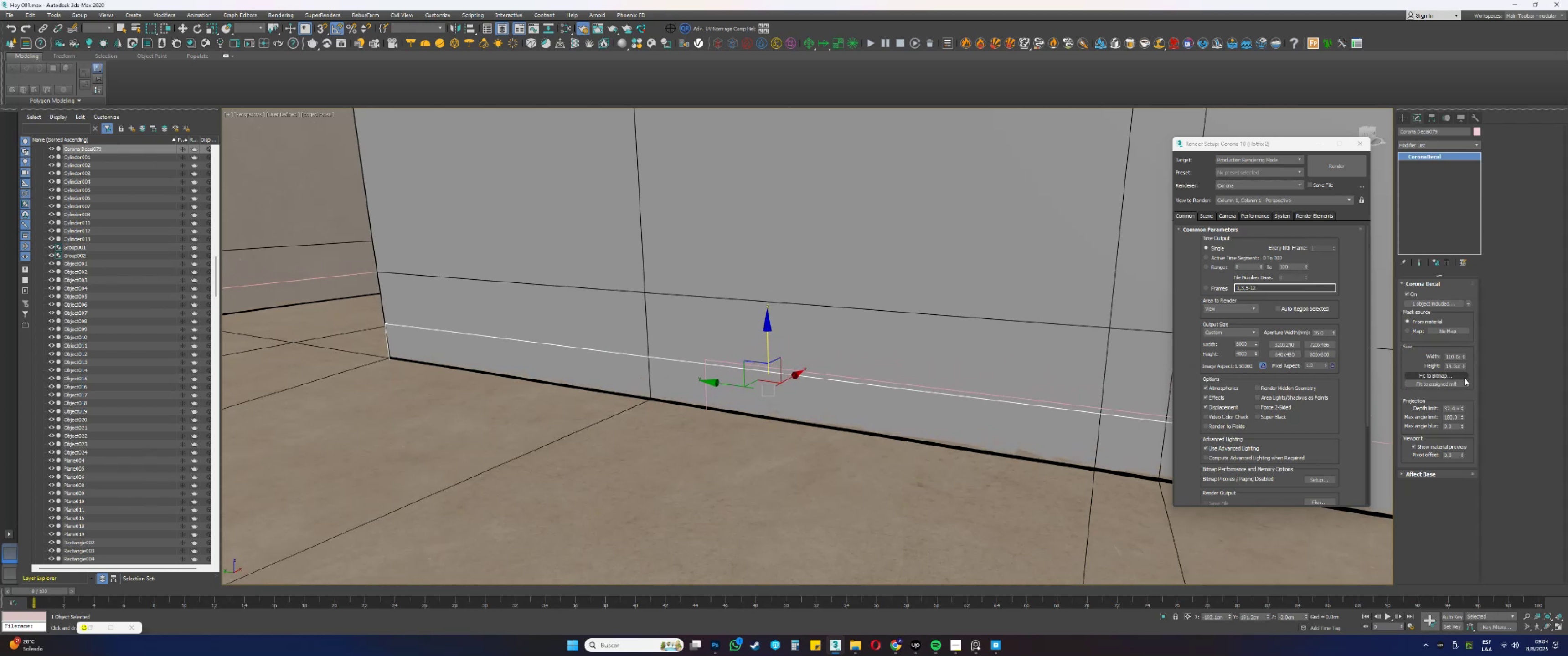 
key(Control+Z)
 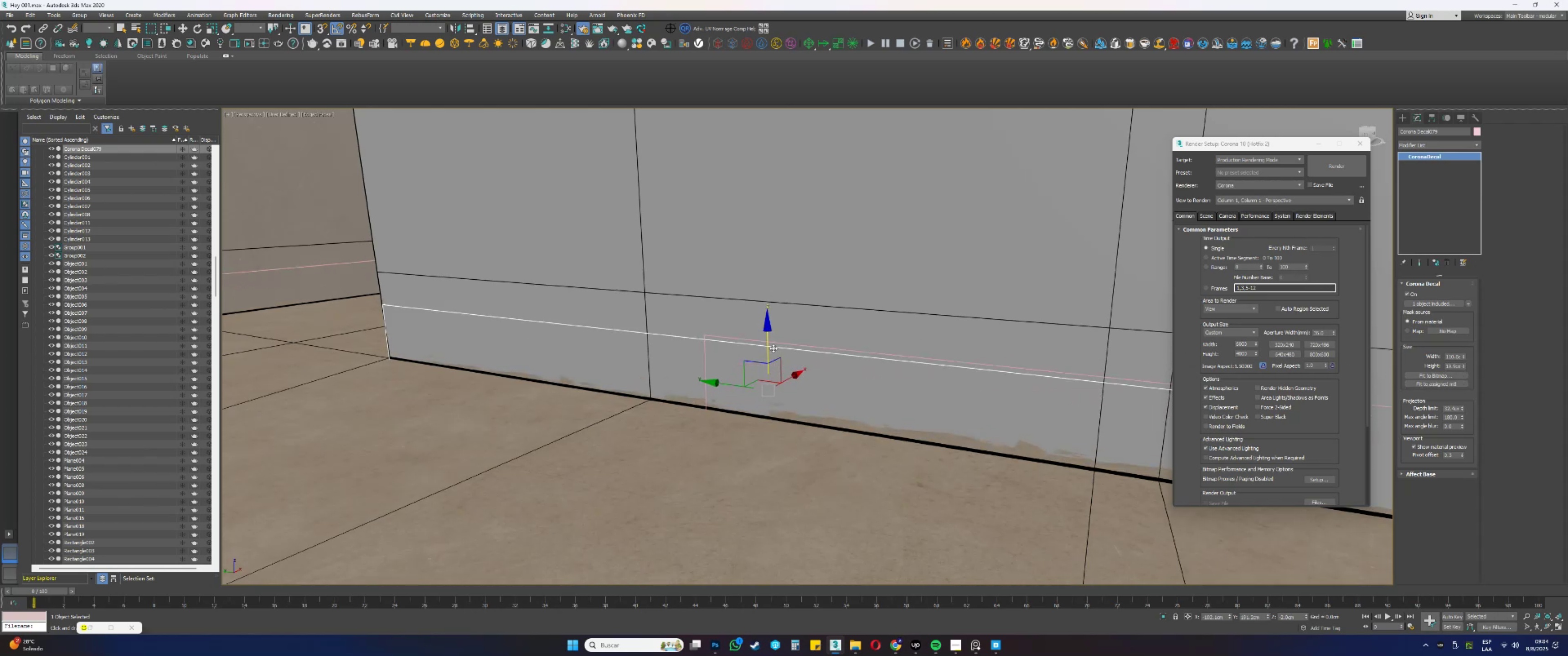 
left_click_drag(start_coordinate=[766, 339], to_coordinate=[769, 321])
 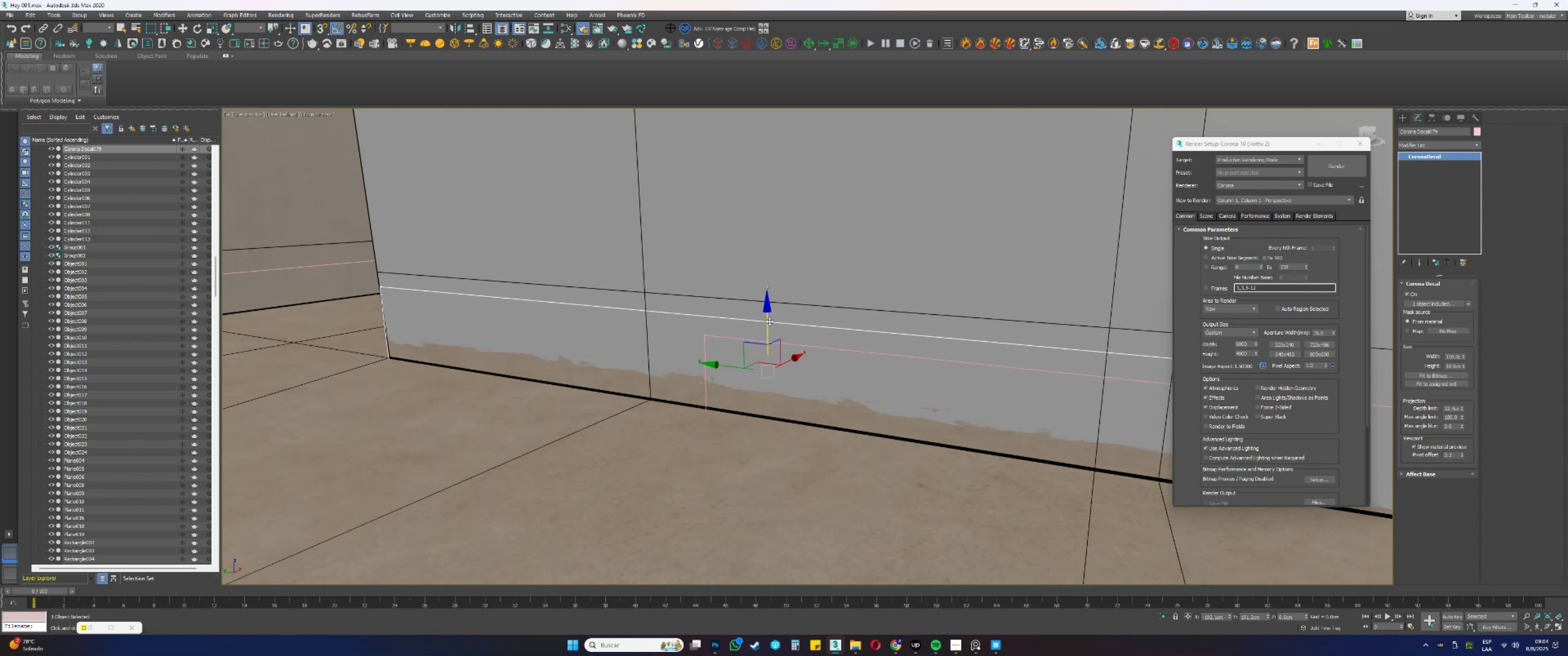 
scroll: coordinate [501, 334], scroll_direction: down, amount: 2.0
 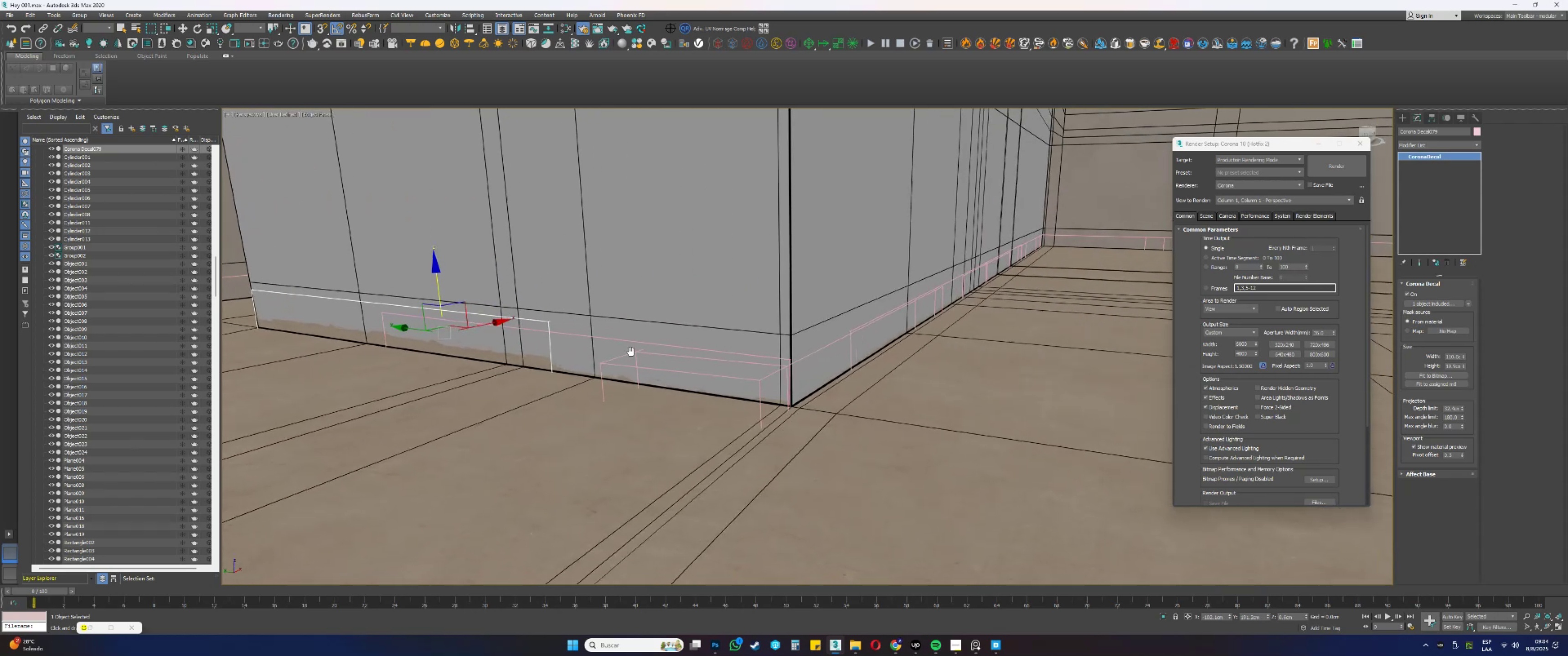 
hold_key(key=ControlLeft, duration=1.54)
left_click([608, 338])
 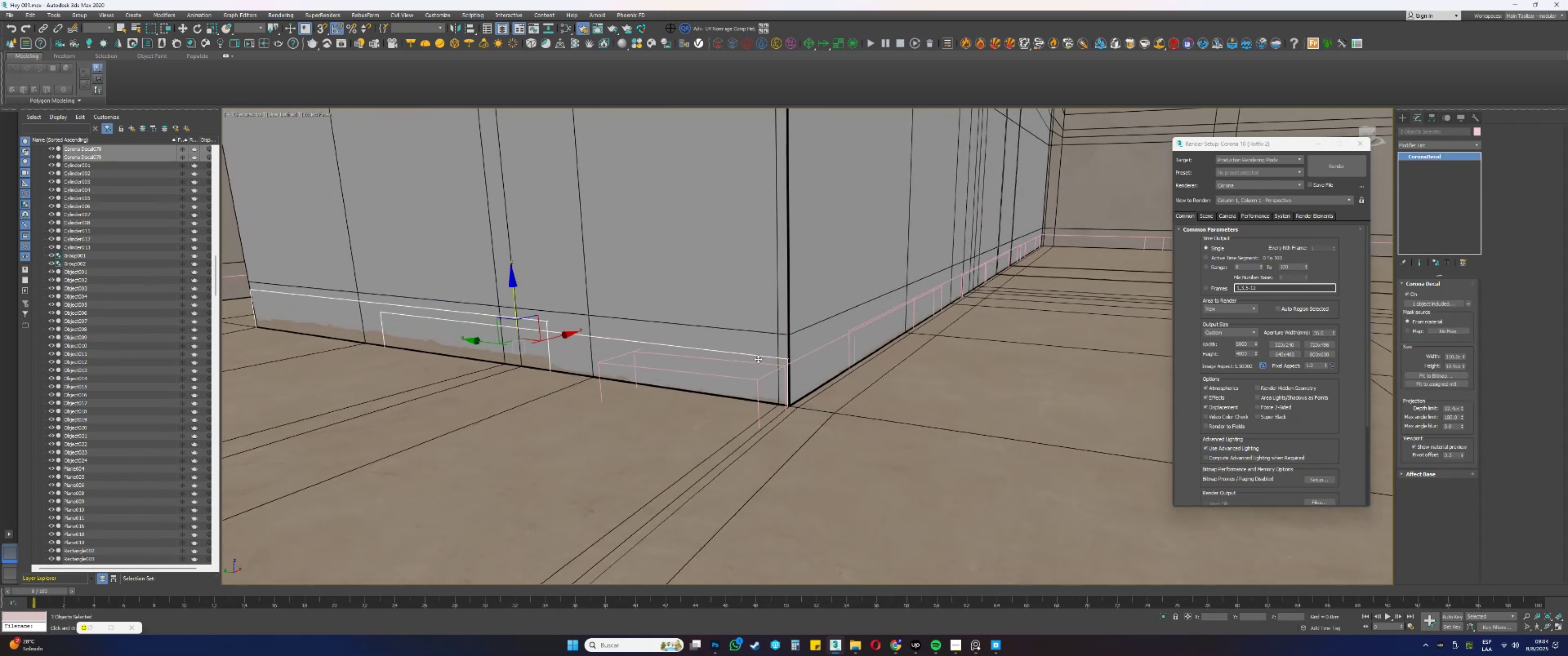 
hold_key(key=ControlLeft, duration=1.5)
left_click([800, 357])
 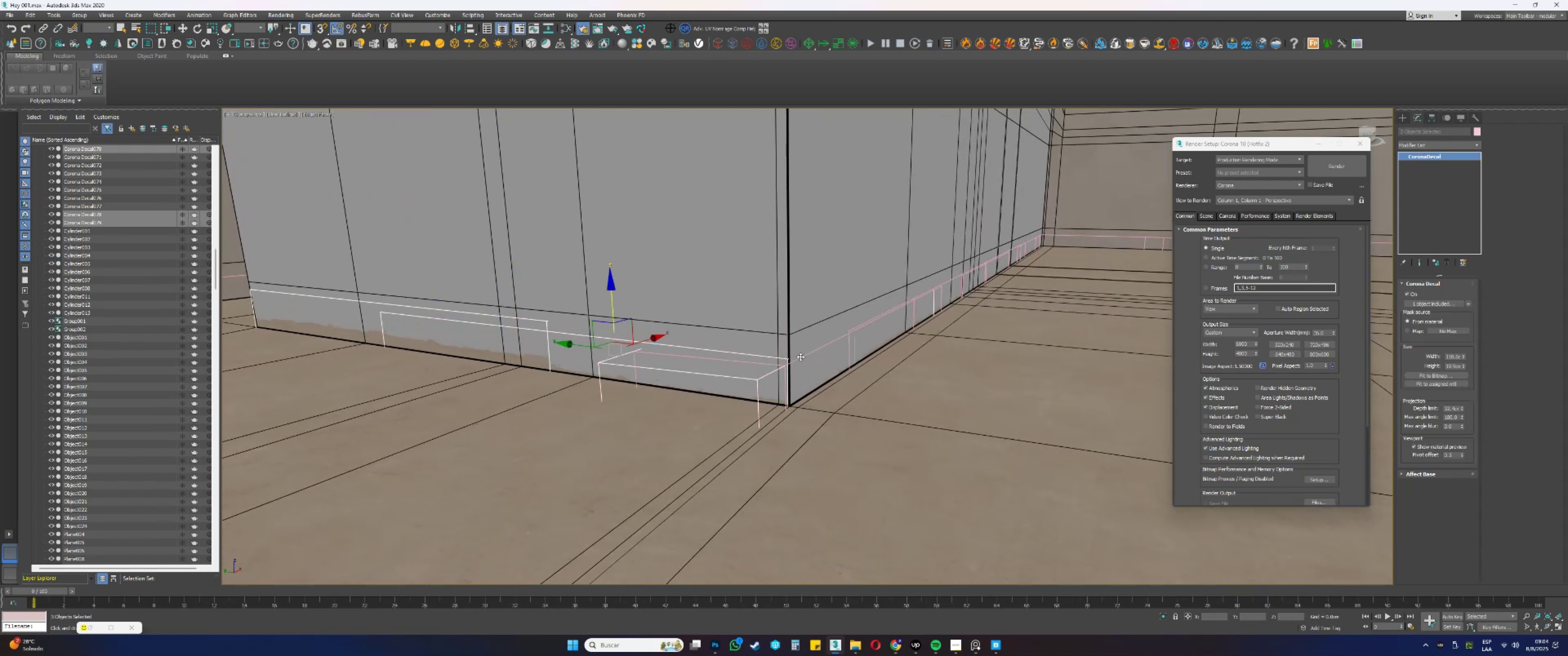 
hold_key(key=ControlLeft, duration=1.52)
left_click([748, 362])
 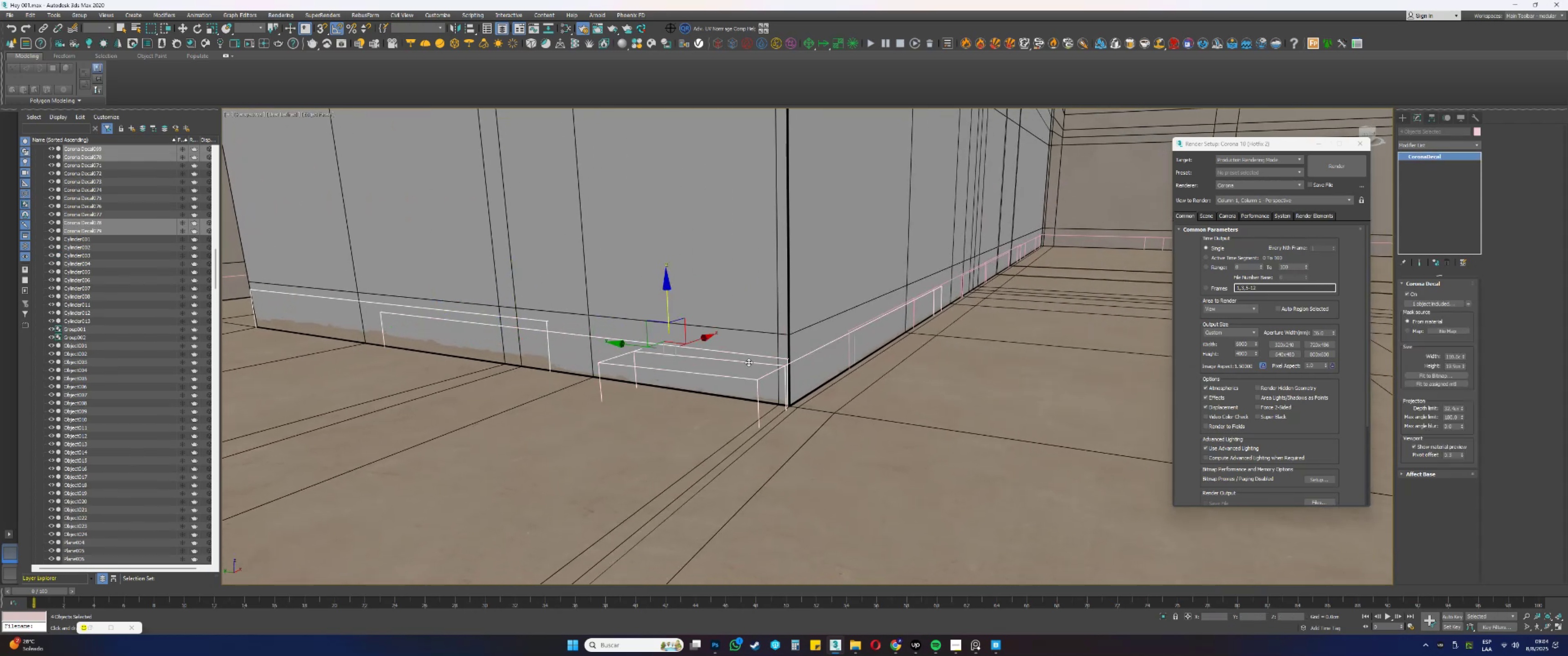 
hold_key(key=ControlLeft, duration=1.51)
left_click([865, 322])
 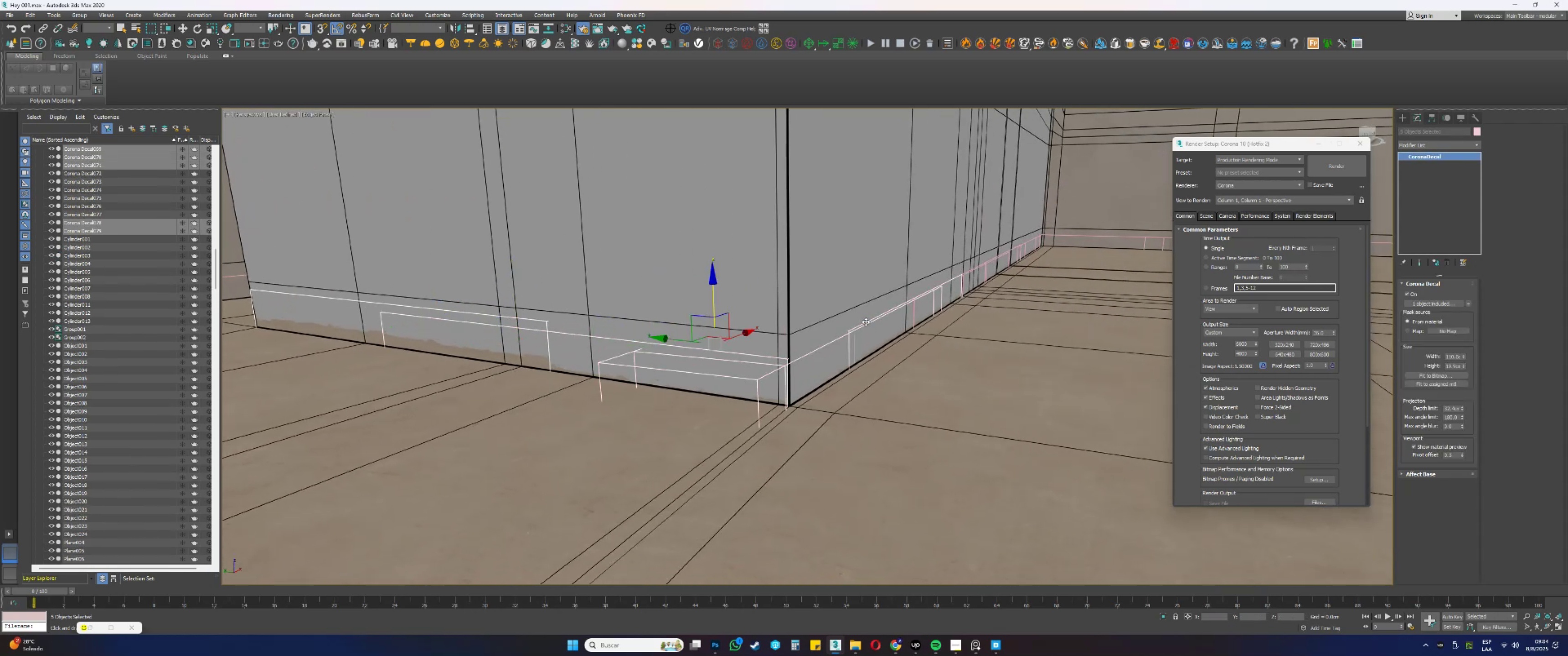 
hold_key(key=ControlLeft, duration=1.52)
left_click([983, 263])
 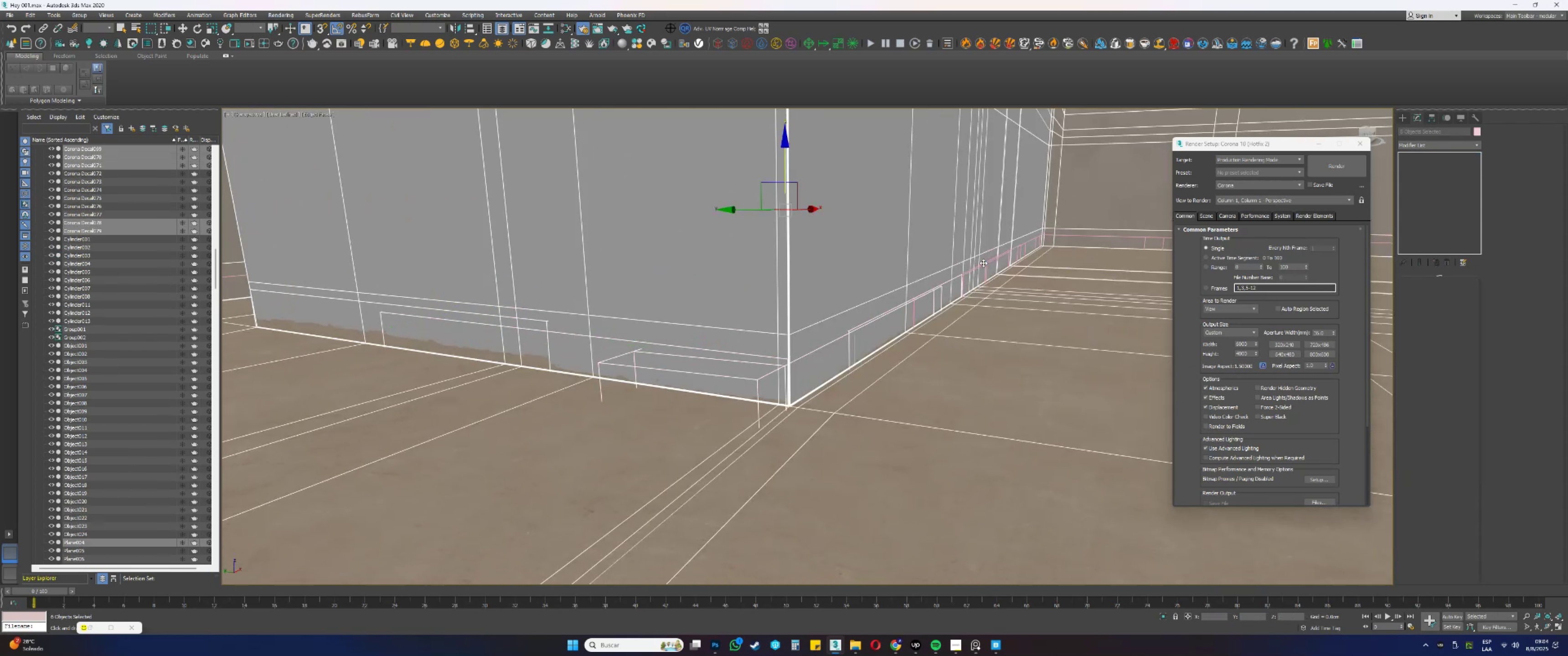 
key(Control+Z)
 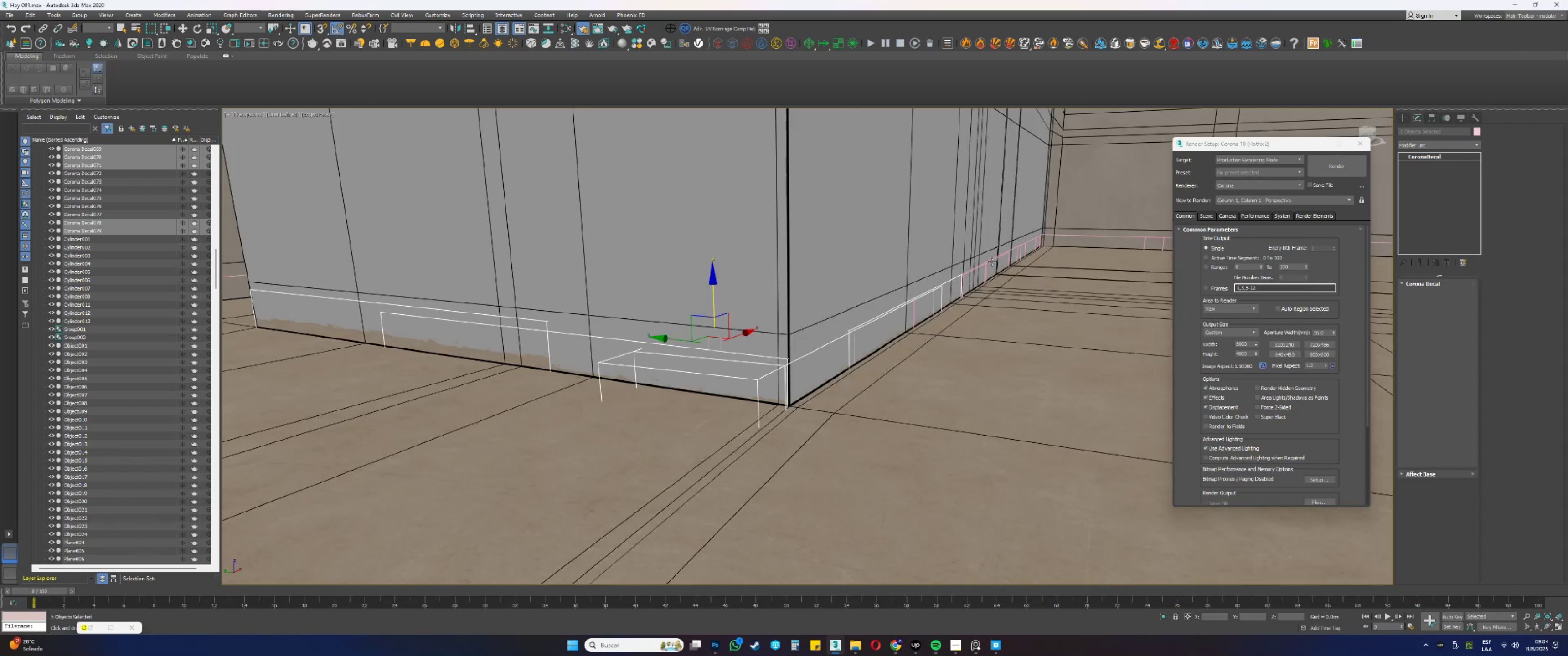 
scroll: coordinate [988, 263], scroll_direction: up, amount: 2.0
 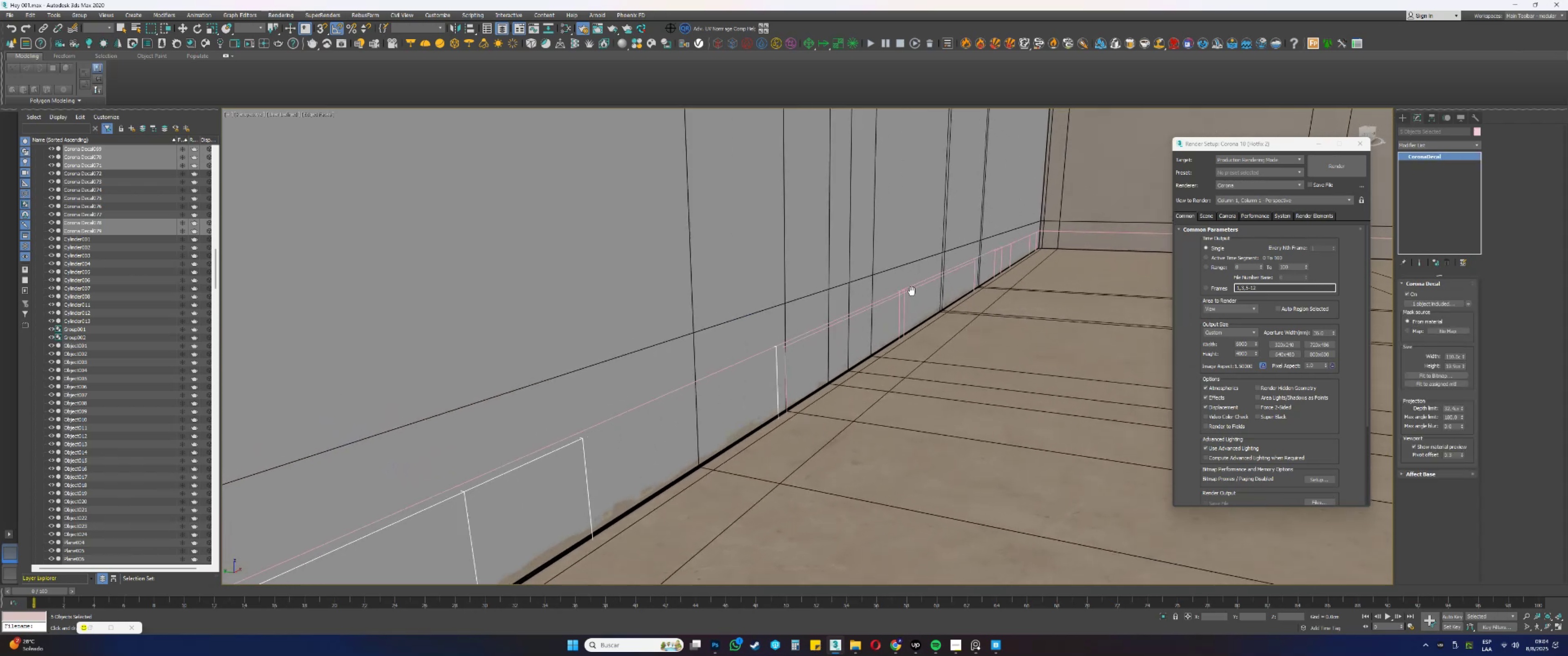 
hold_key(key=ControlLeft, duration=1.5)
left_click([738, 359])
 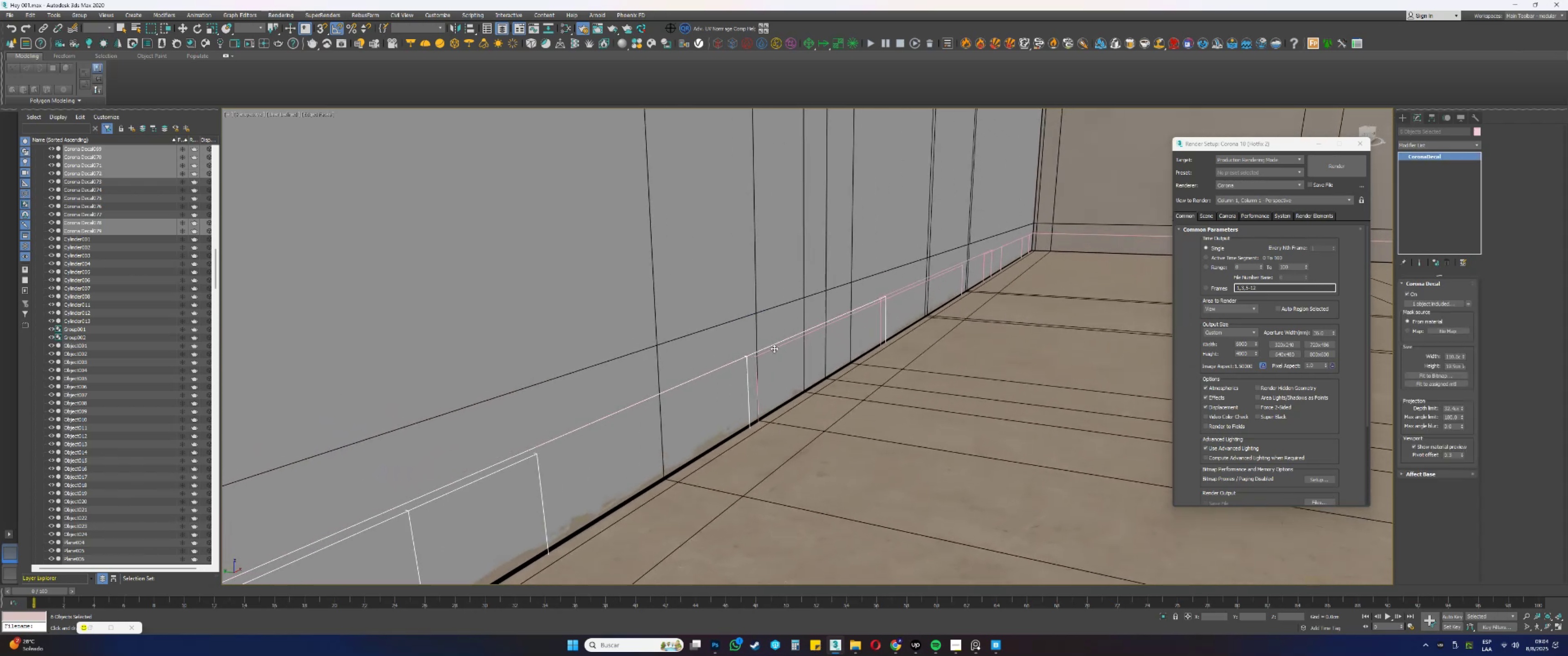 
hold_key(key=ControlLeft, duration=0.41)
left_click([775, 348])
 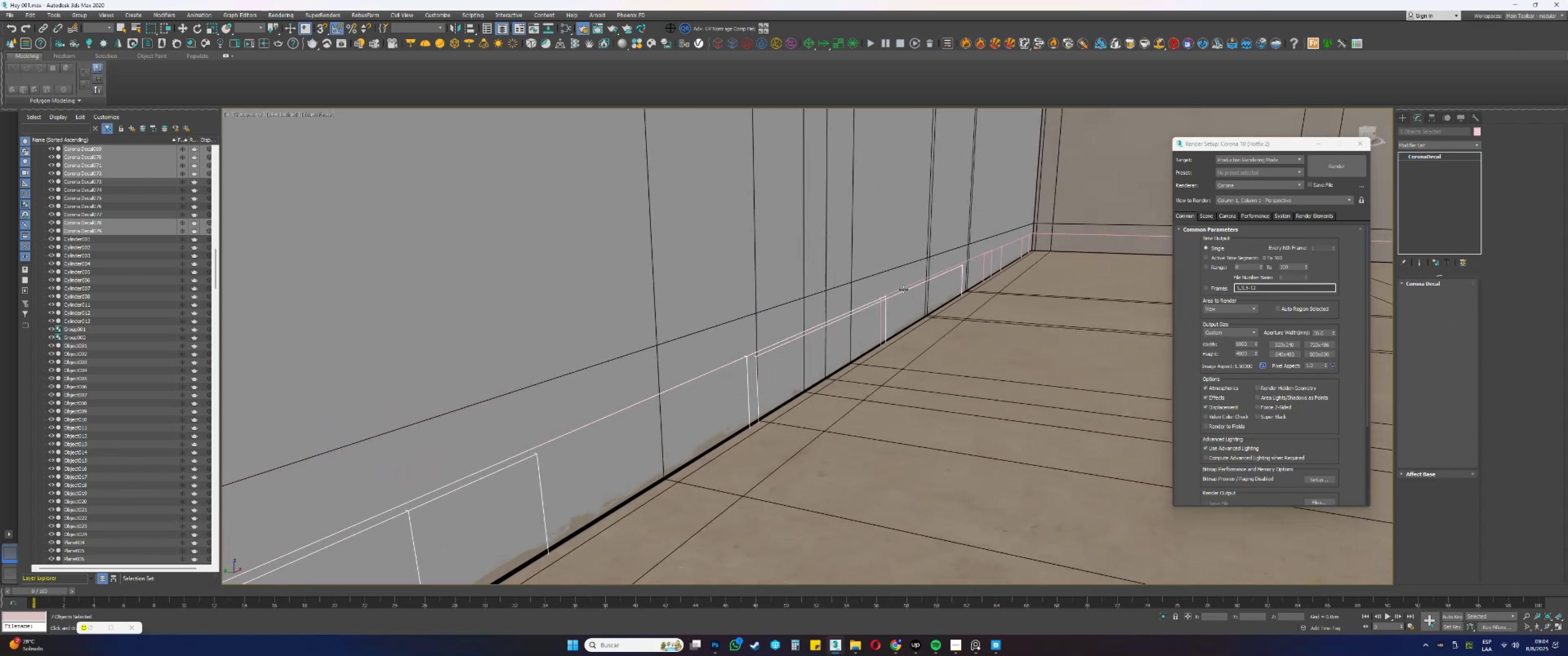 
hold_key(key=ControlLeft, duration=0.61)
left_click([917, 281])
 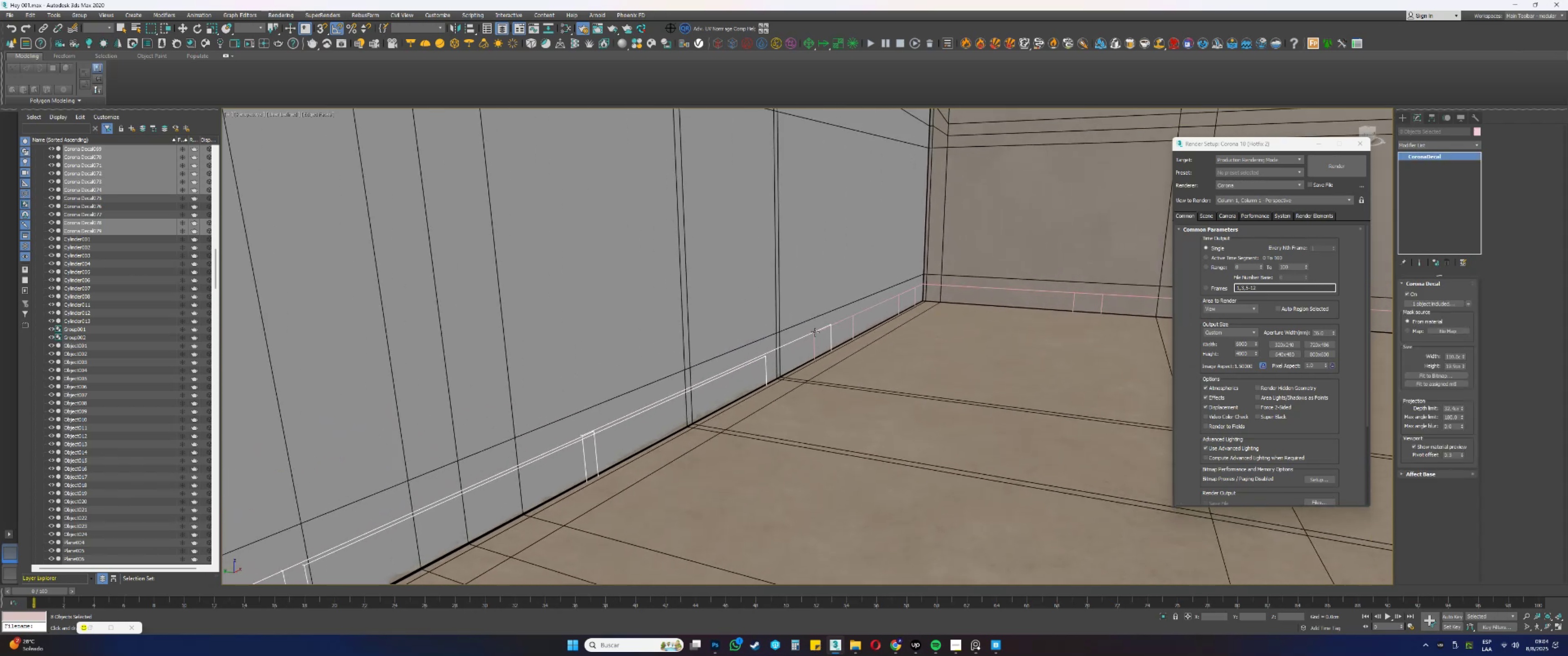 
scroll: coordinate [855, 315], scroll_direction: up, amount: 1.0
 